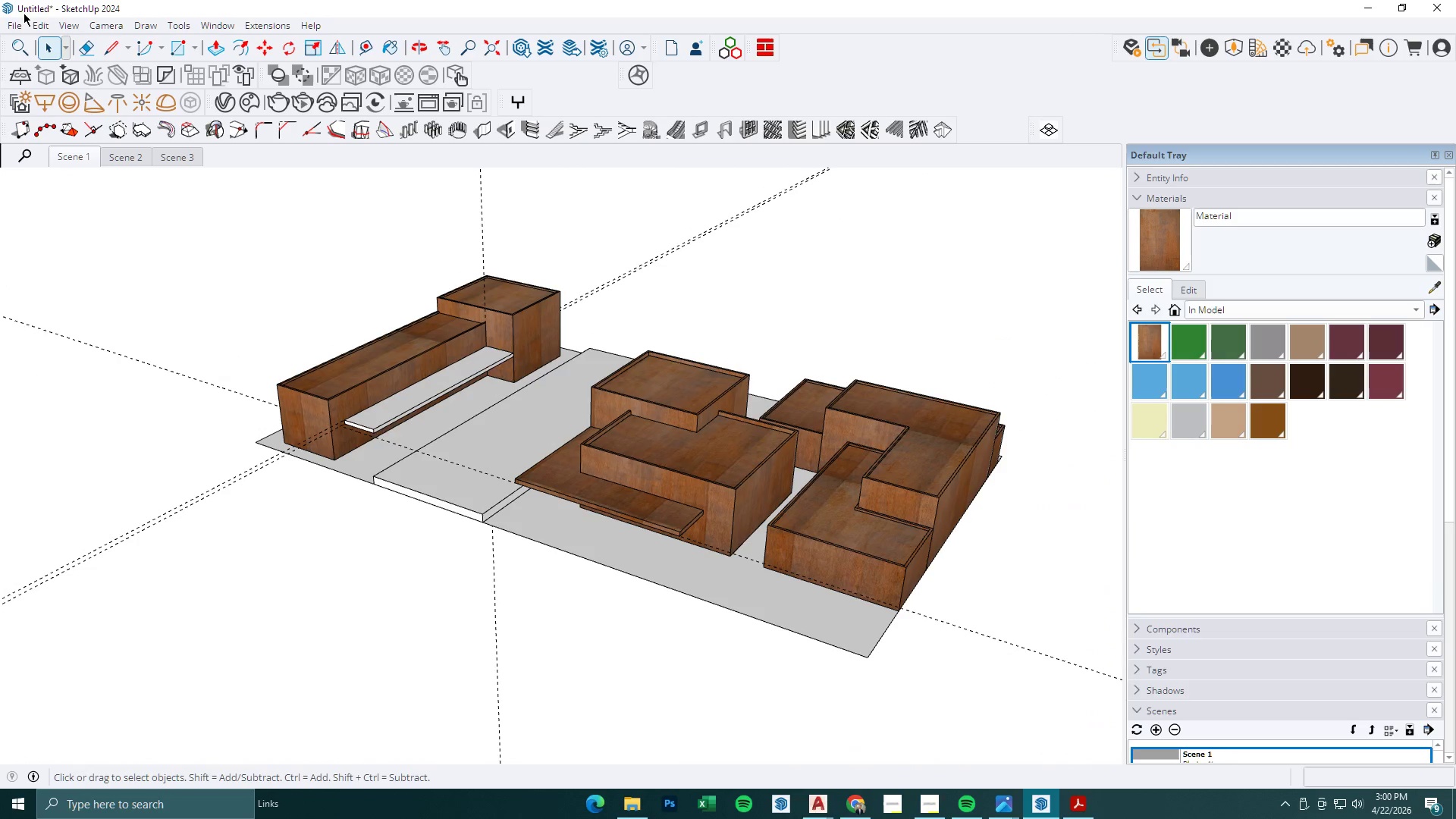 
key(Escape)
 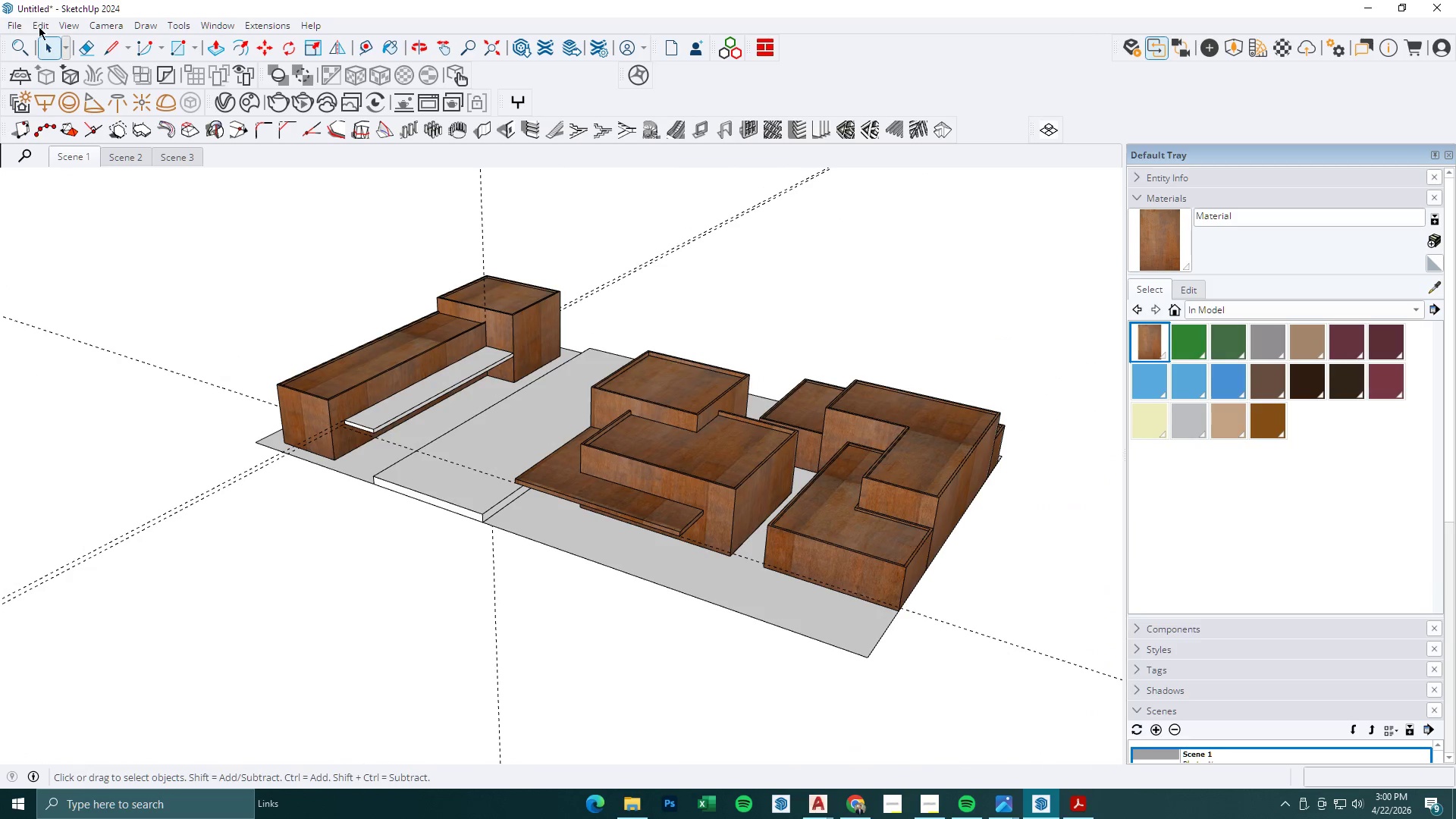 
left_click([41, 27])
 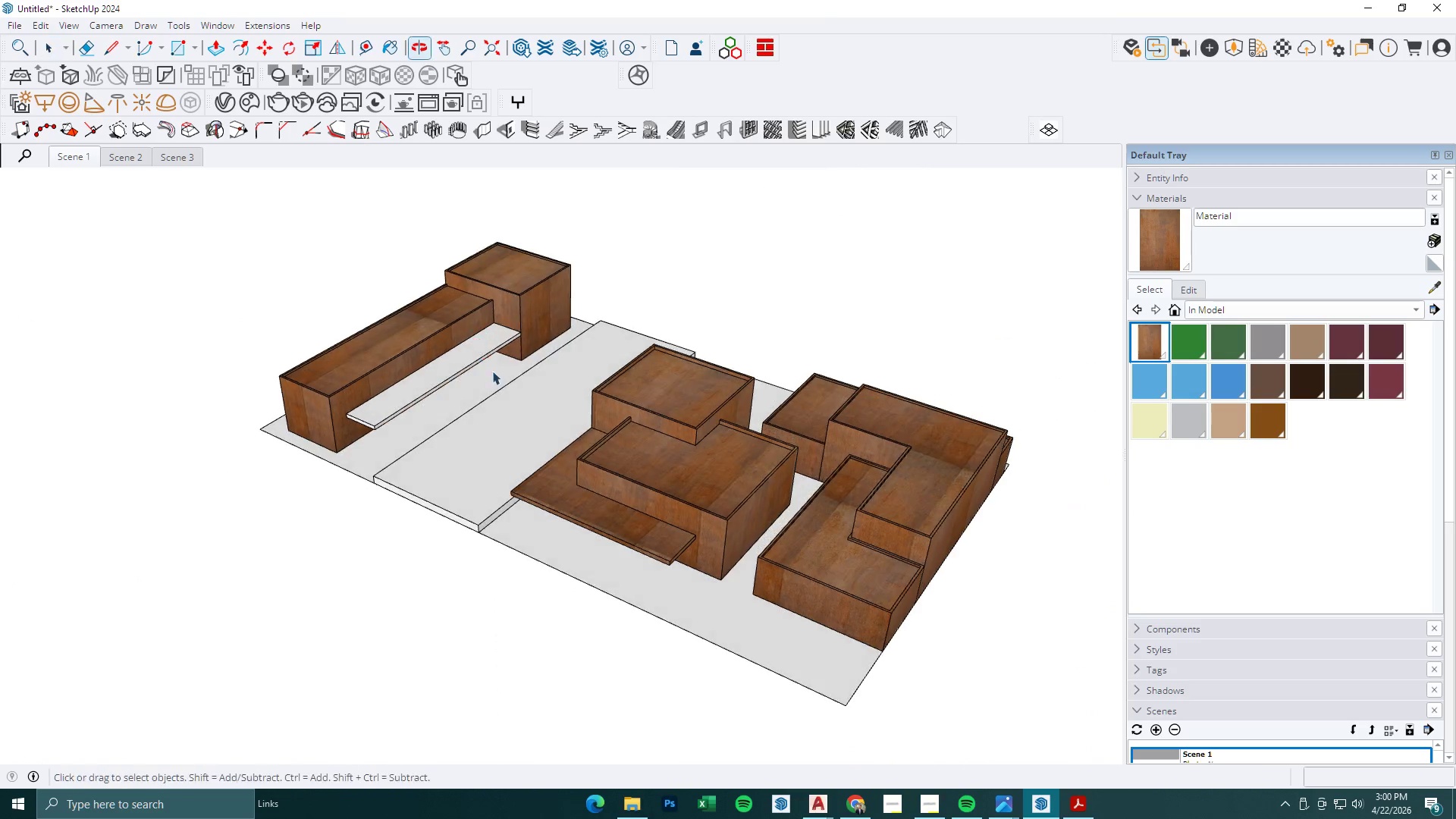 
key(T)
 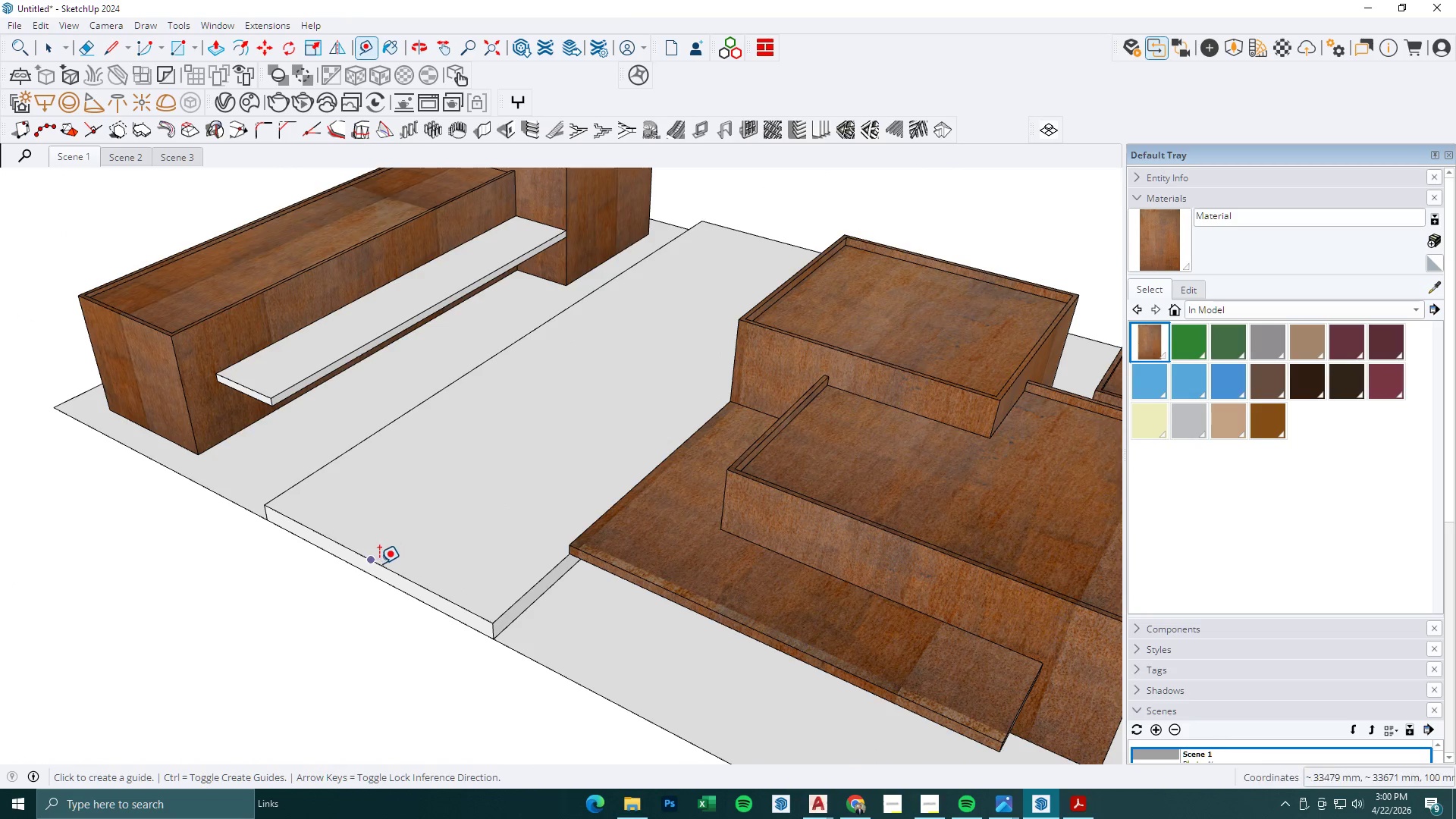 
scroll: coordinate [444, 480], scroll_direction: up, amount: 7.0
 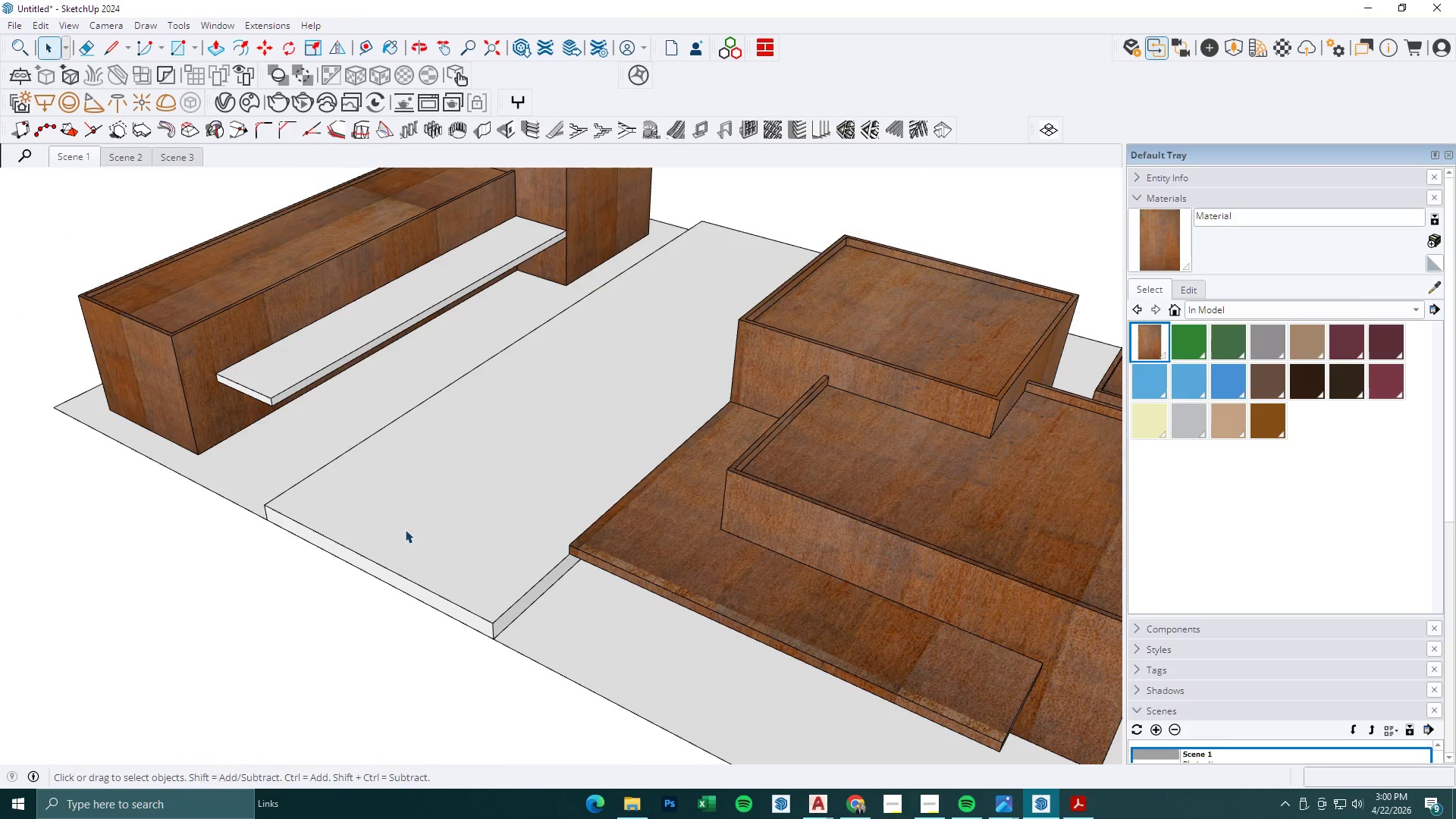 
left_click([379, 563])
 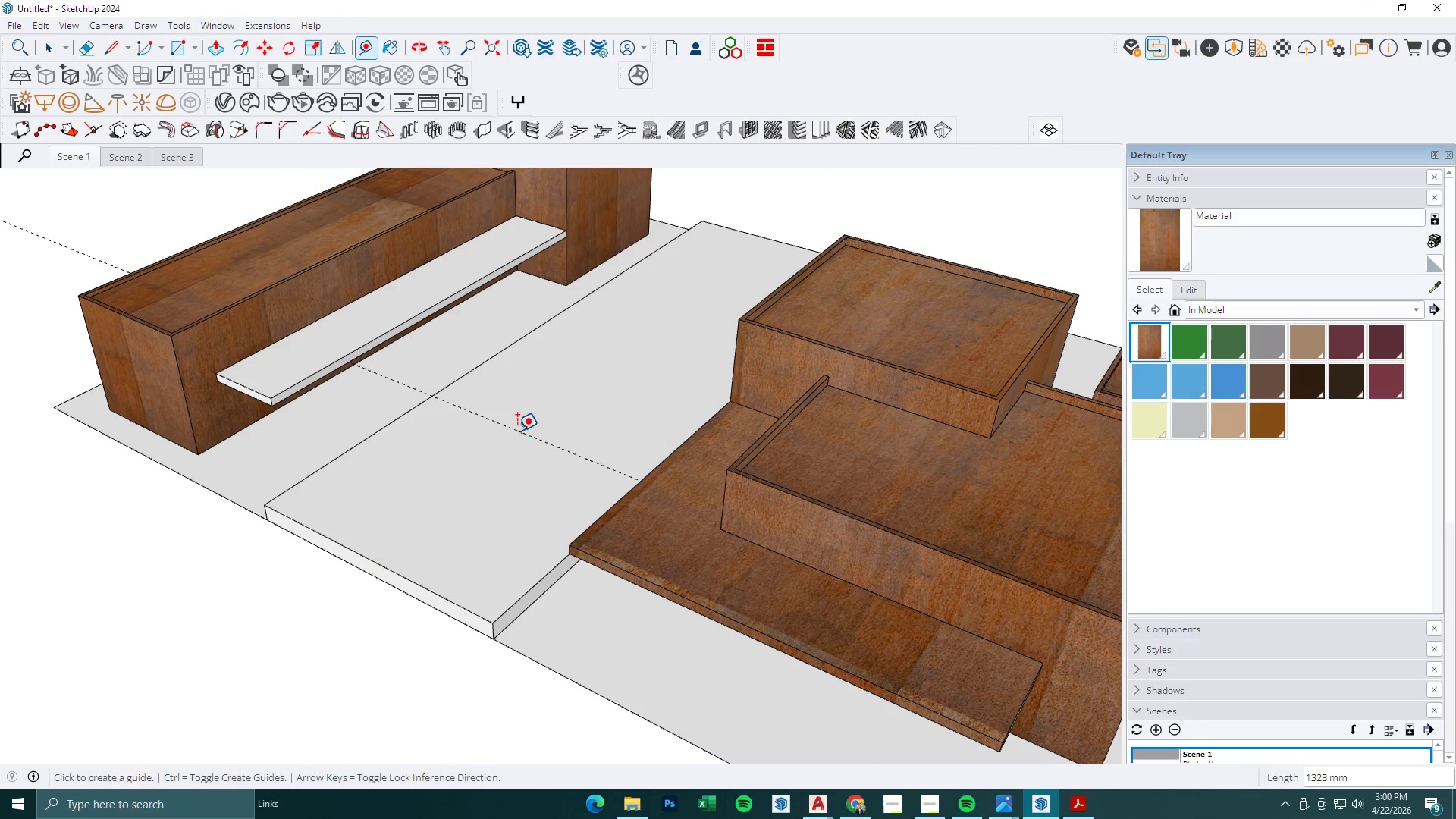 
double_click([520, 432])
 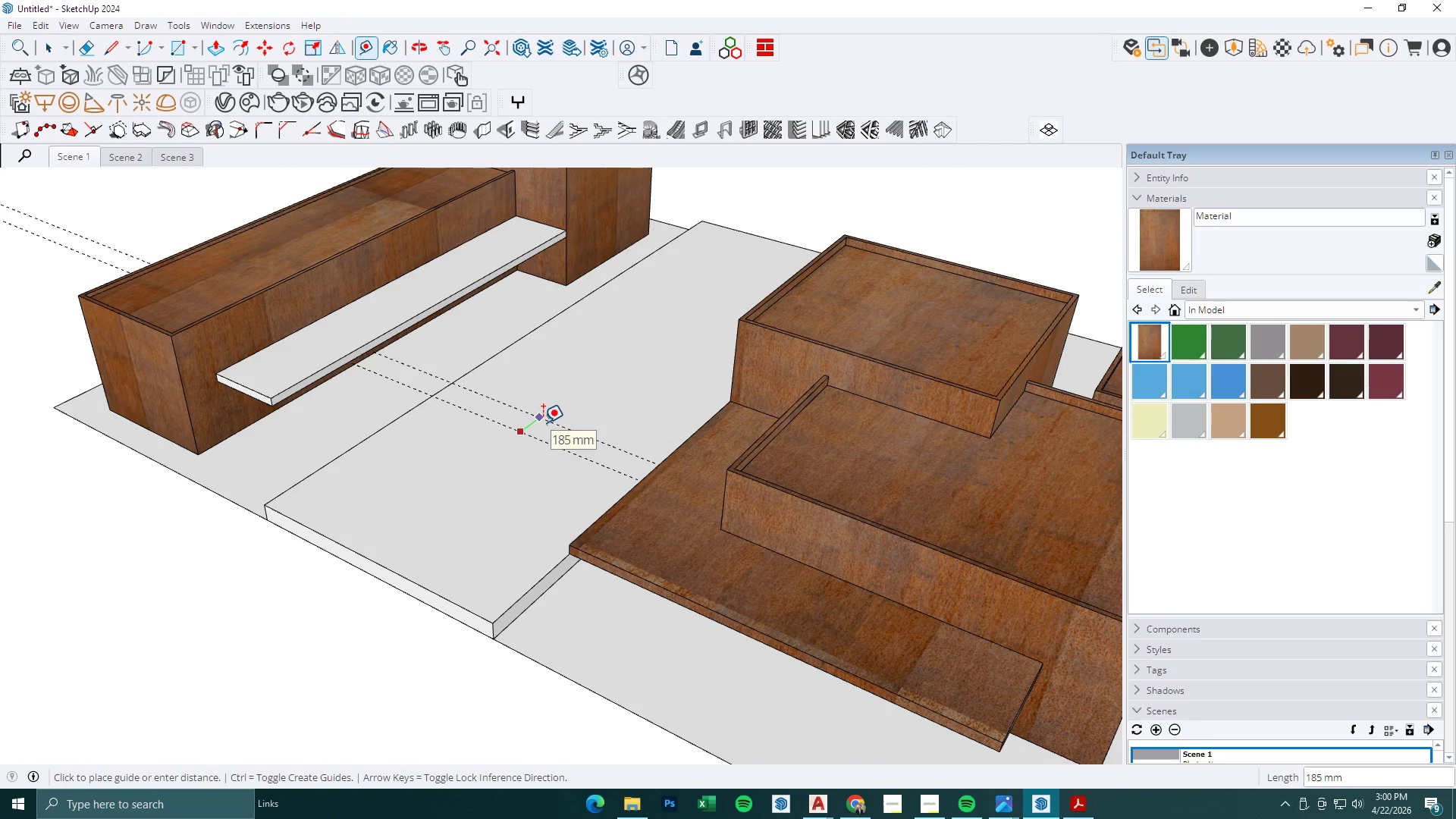 
key(Numpad2)
 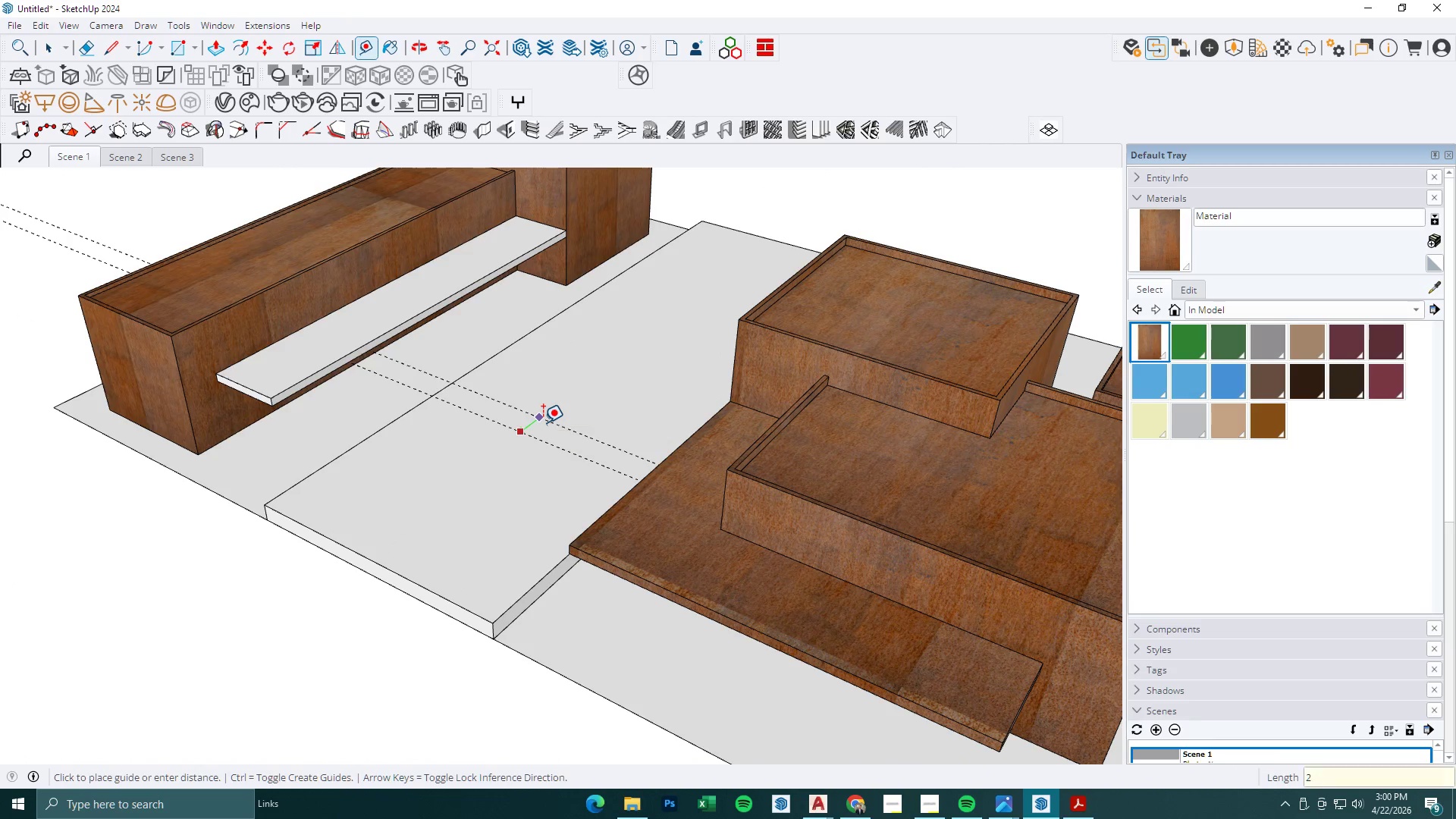 
key(Numpad5)
 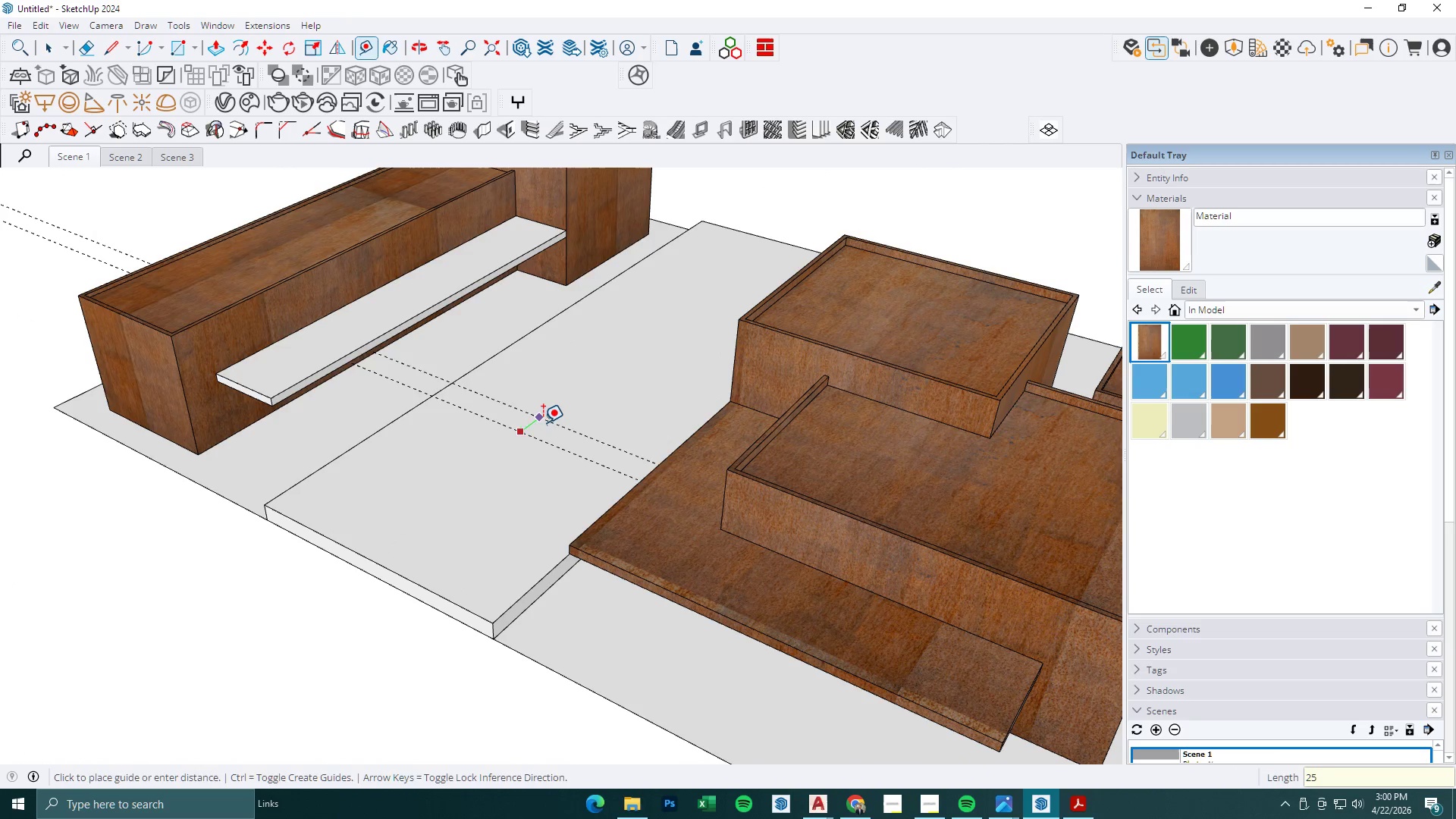 
key(NumpadEnter)
 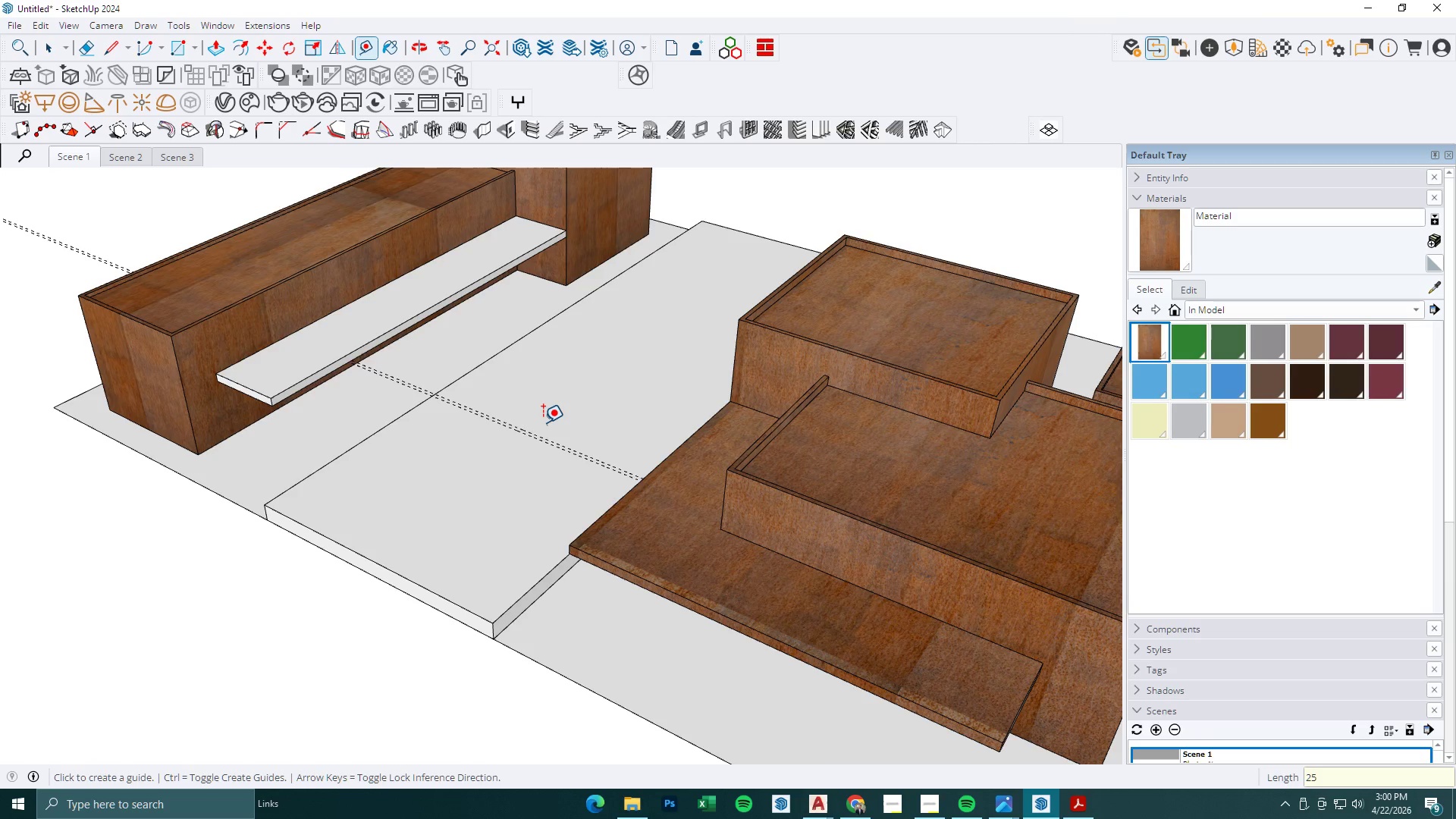 
key(Space)
 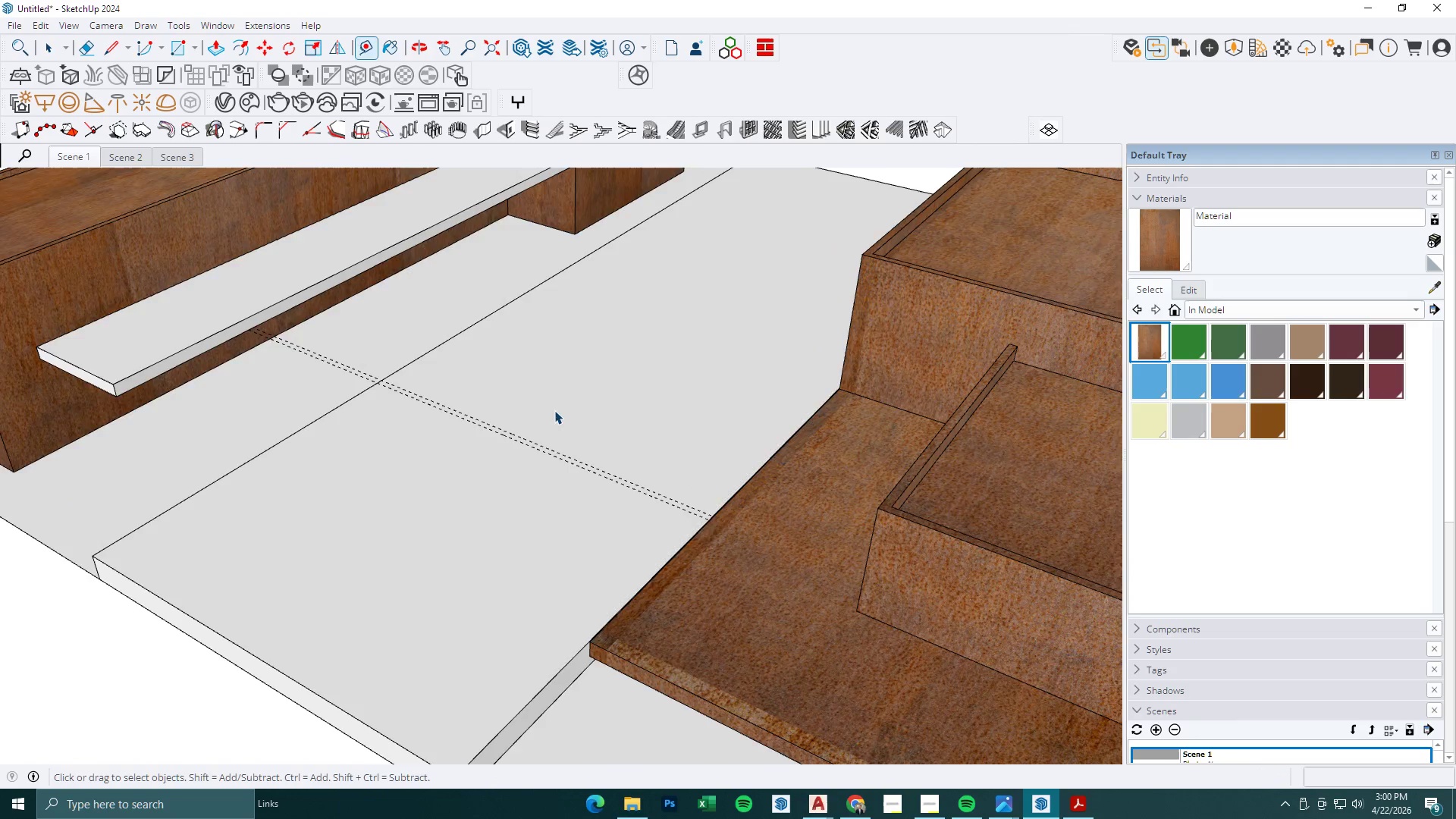 
double_click([554, 410])
 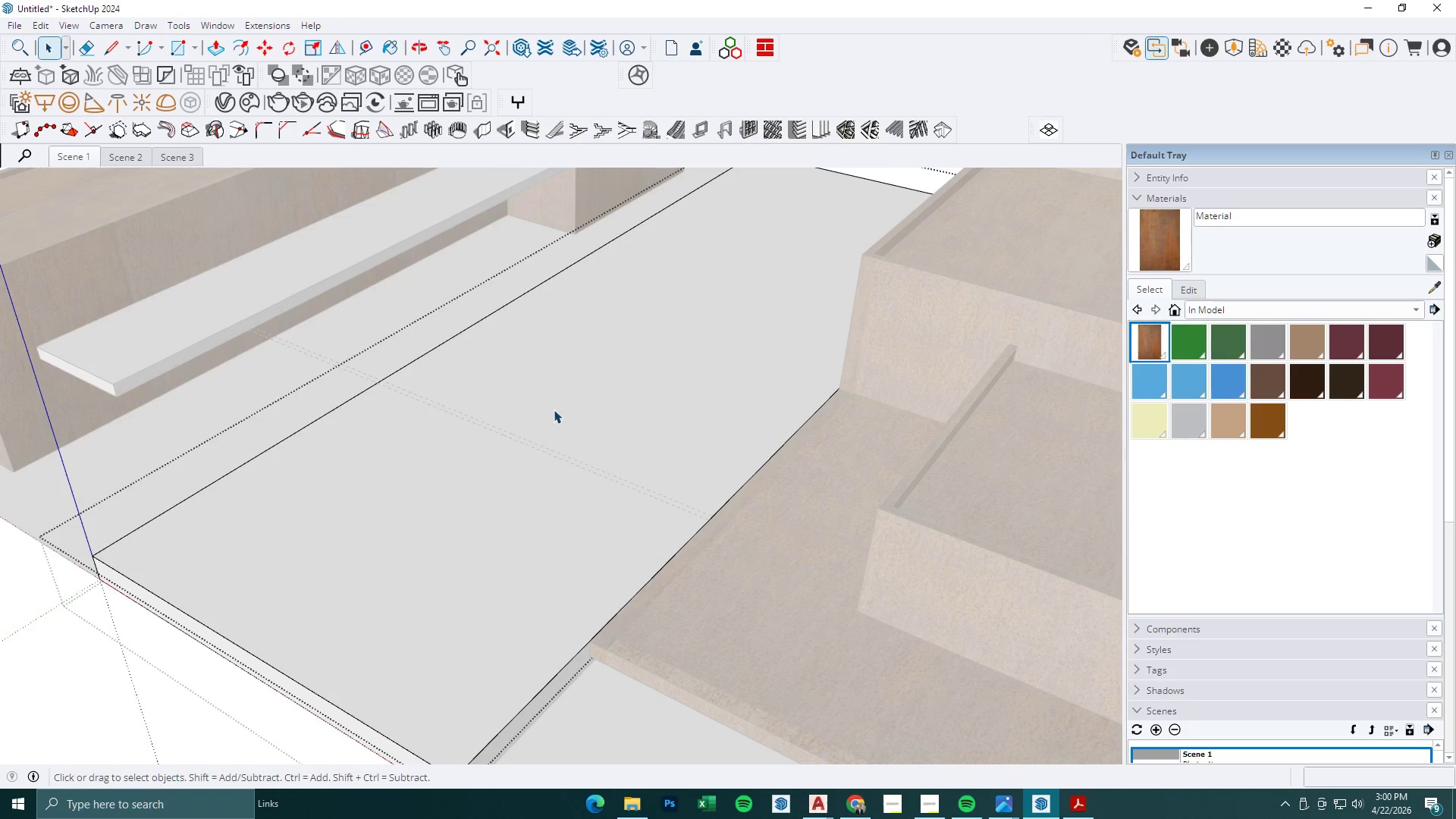 
scroll: coordinate [543, 422], scroll_direction: up, amount: 4.0
 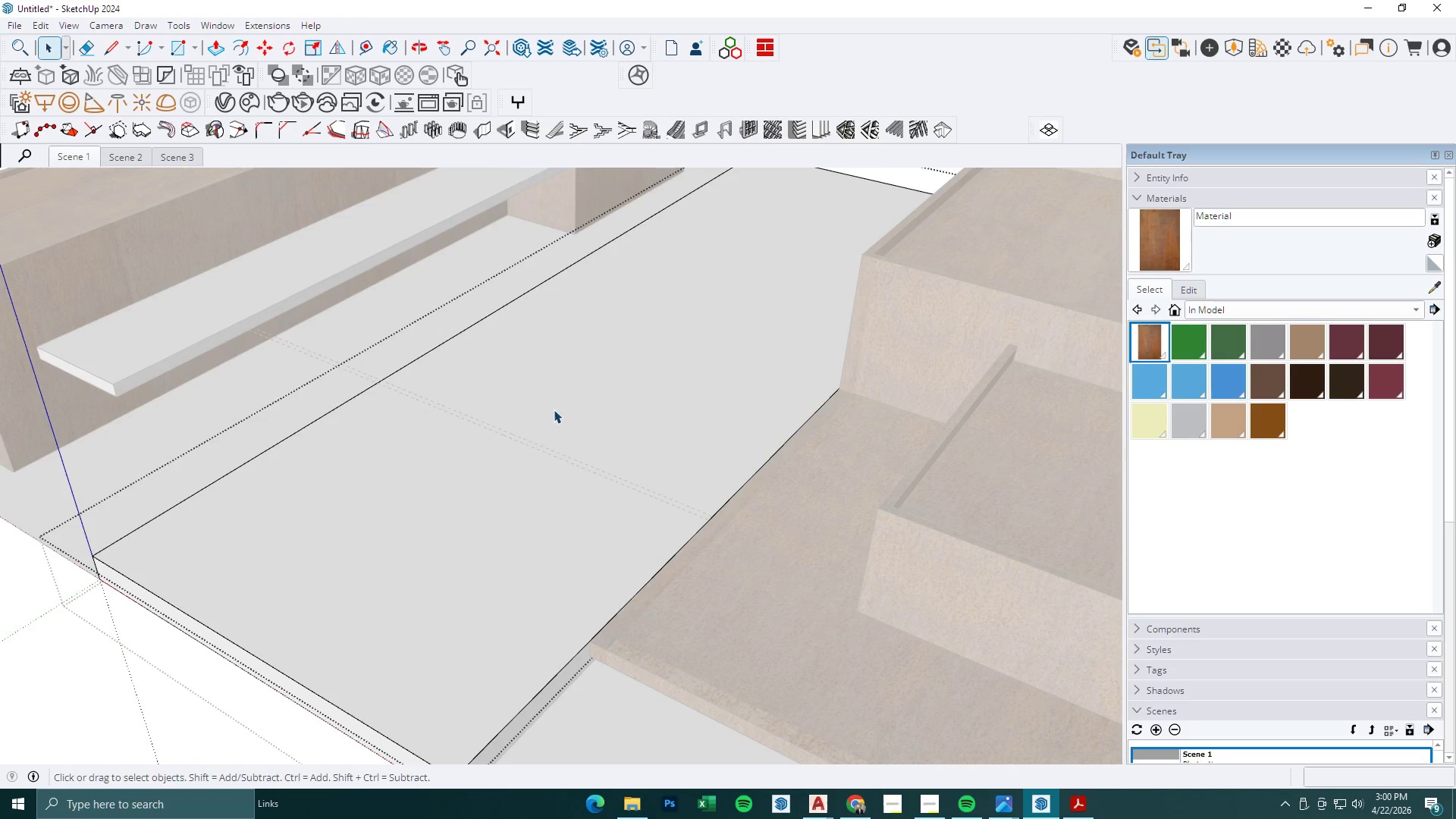 
key(R)
 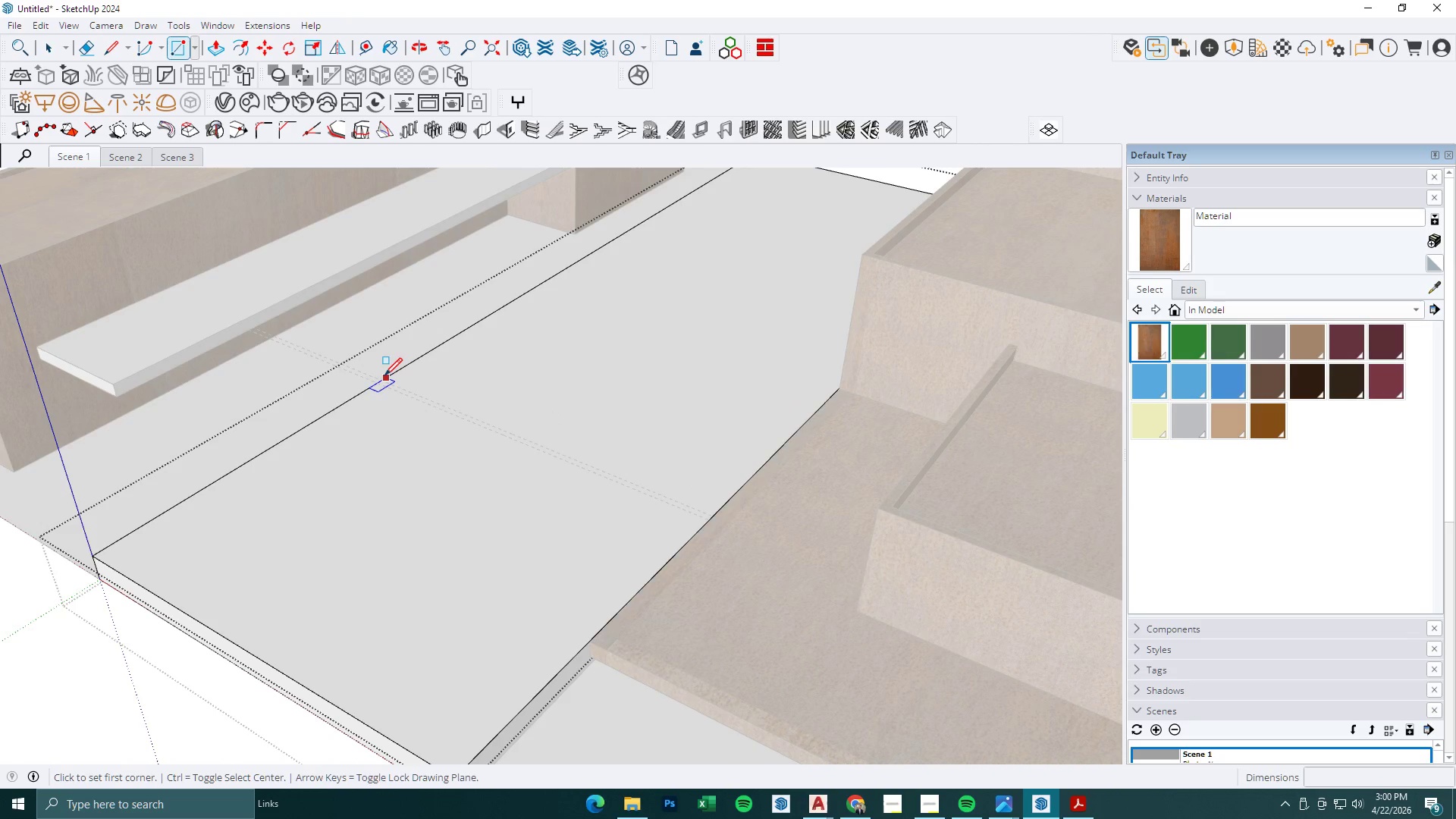 
left_click([382, 378])
 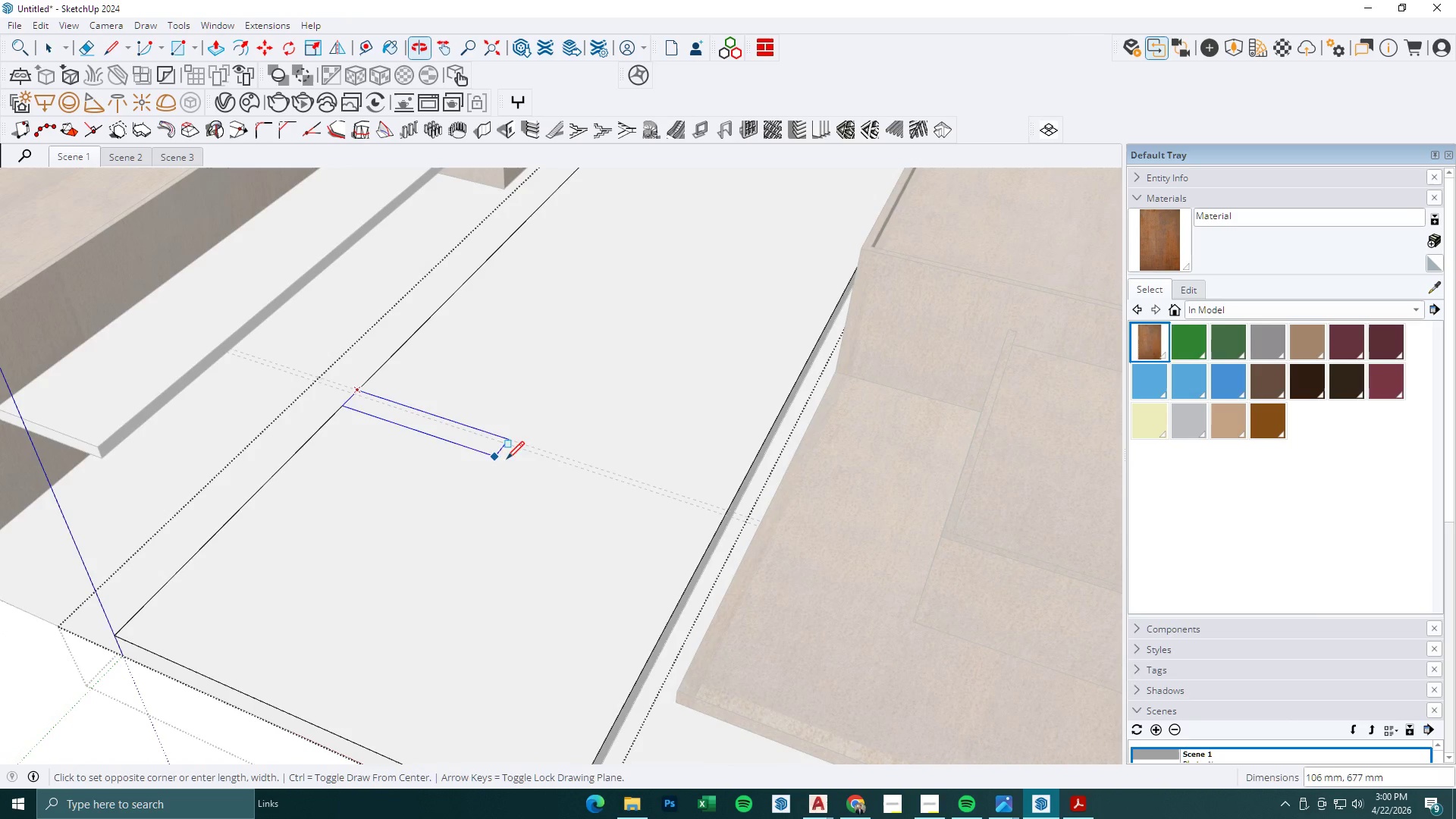 
scroll: coordinate [727, 515], scroll_direction: up, amount: 4.0
 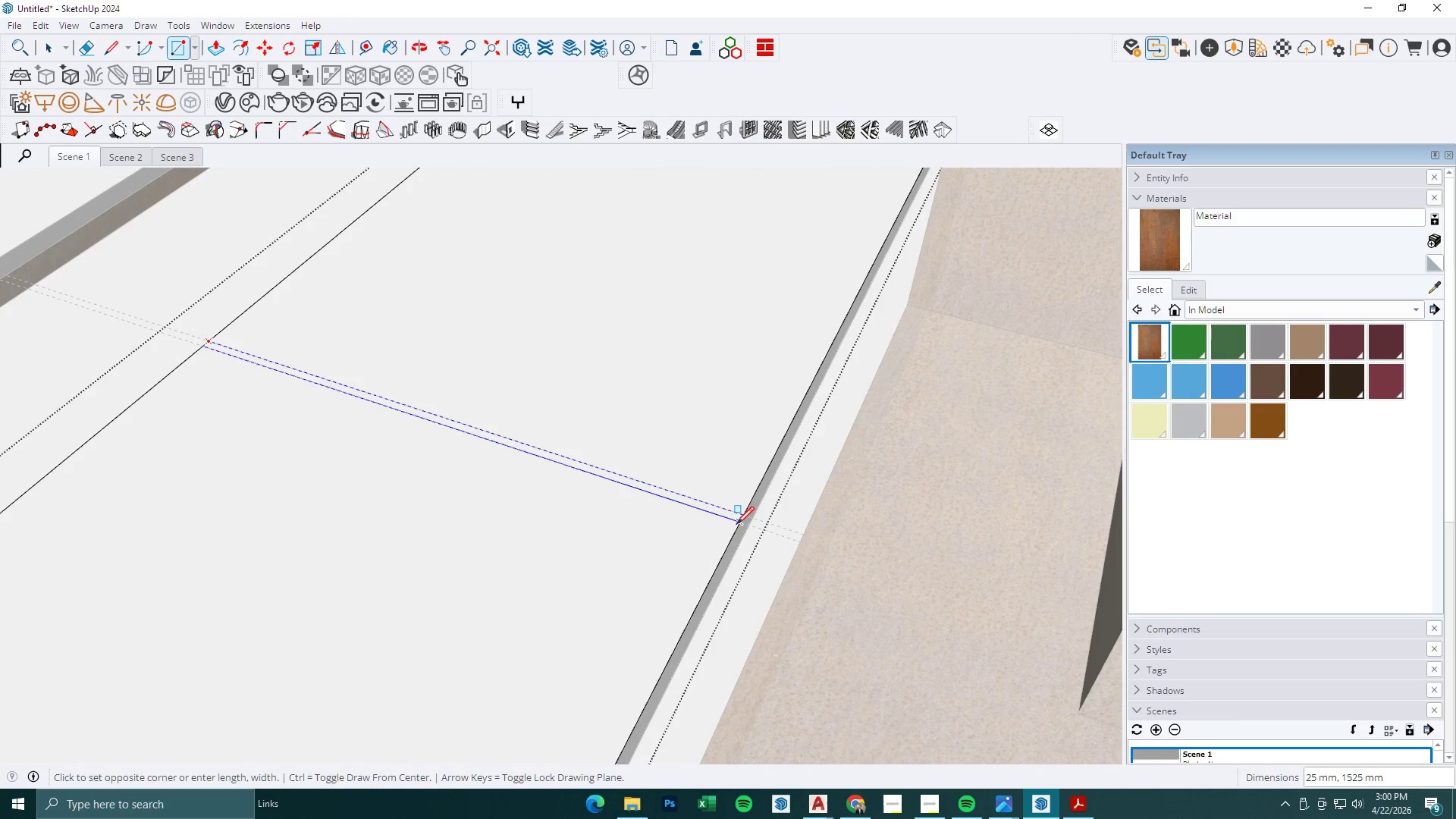 
left_click([736, 524])
 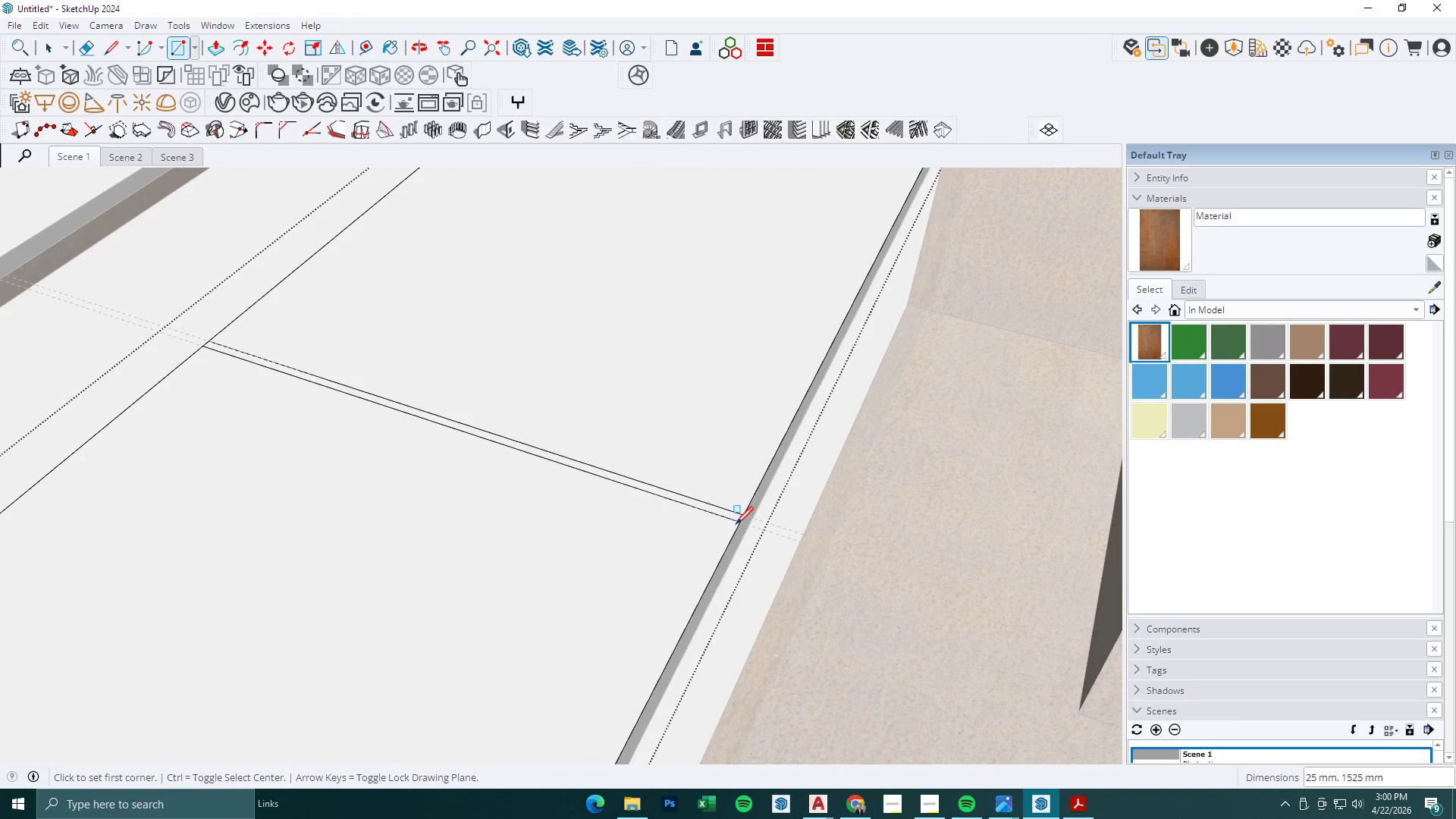 
hold_key(key=Space, duration=6.41)
 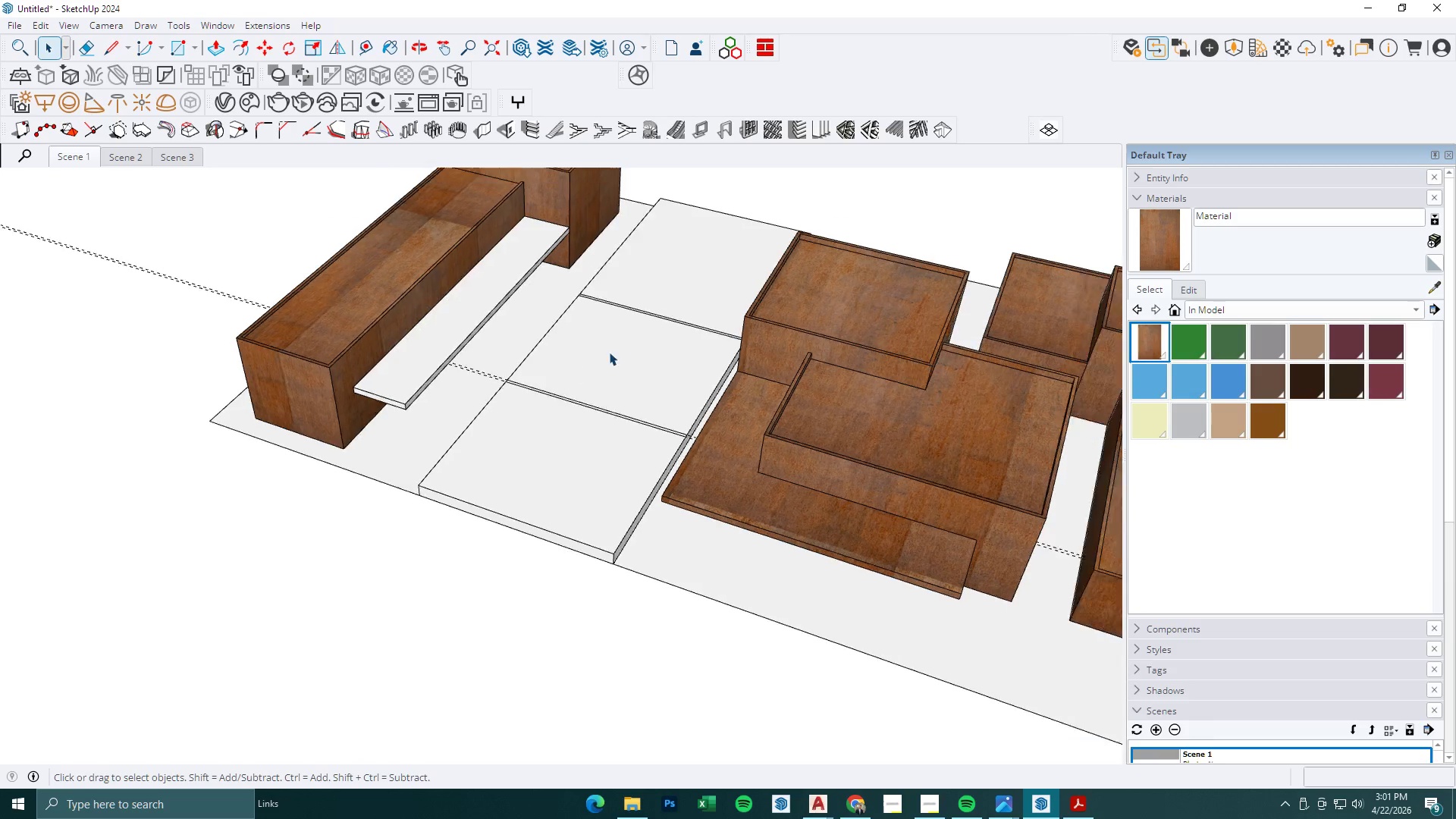 
double_click([710, 512])
 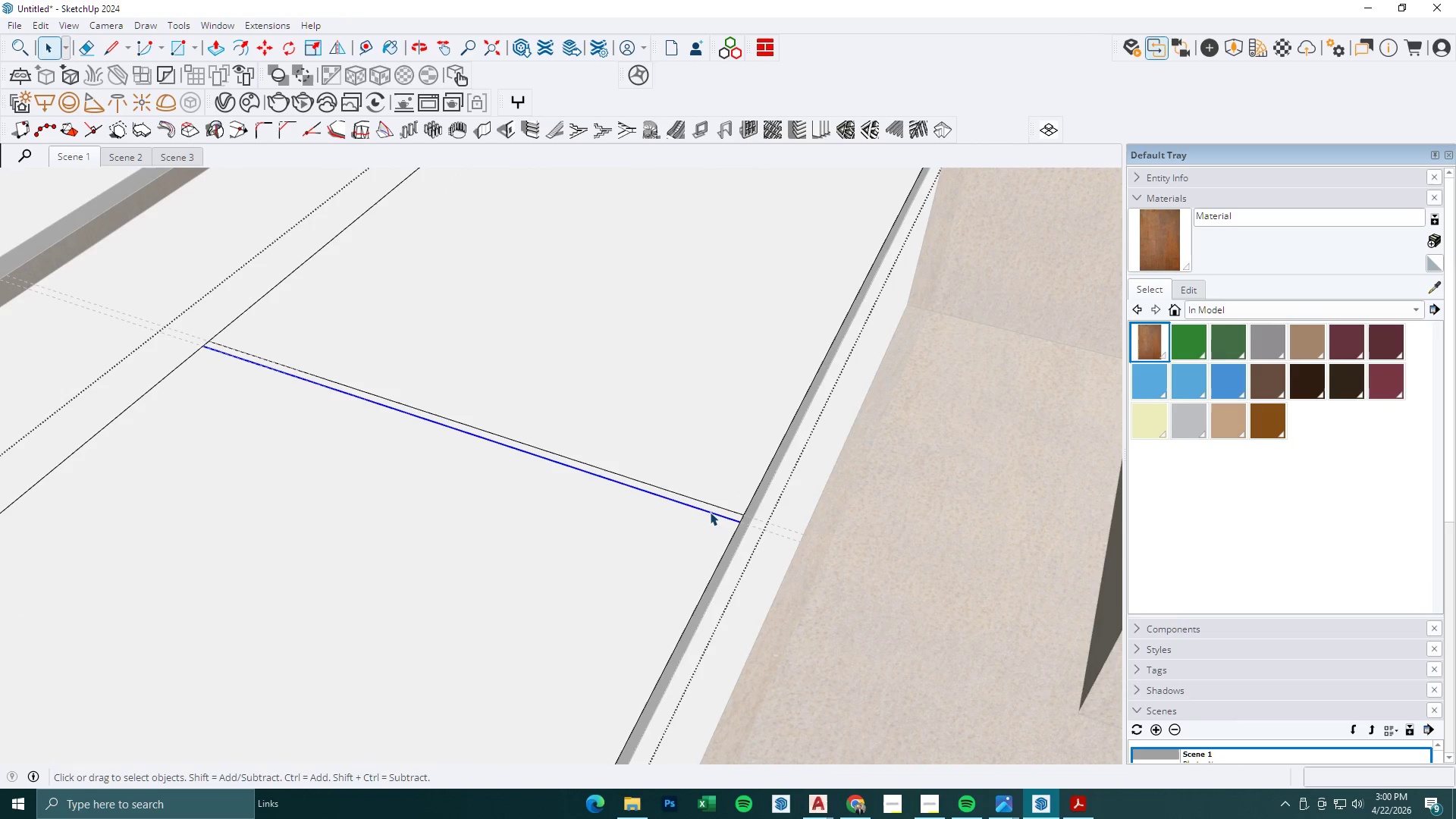 
hold_key(key=ControlLeft, duration=0.39)
triple_click([708, 503])
 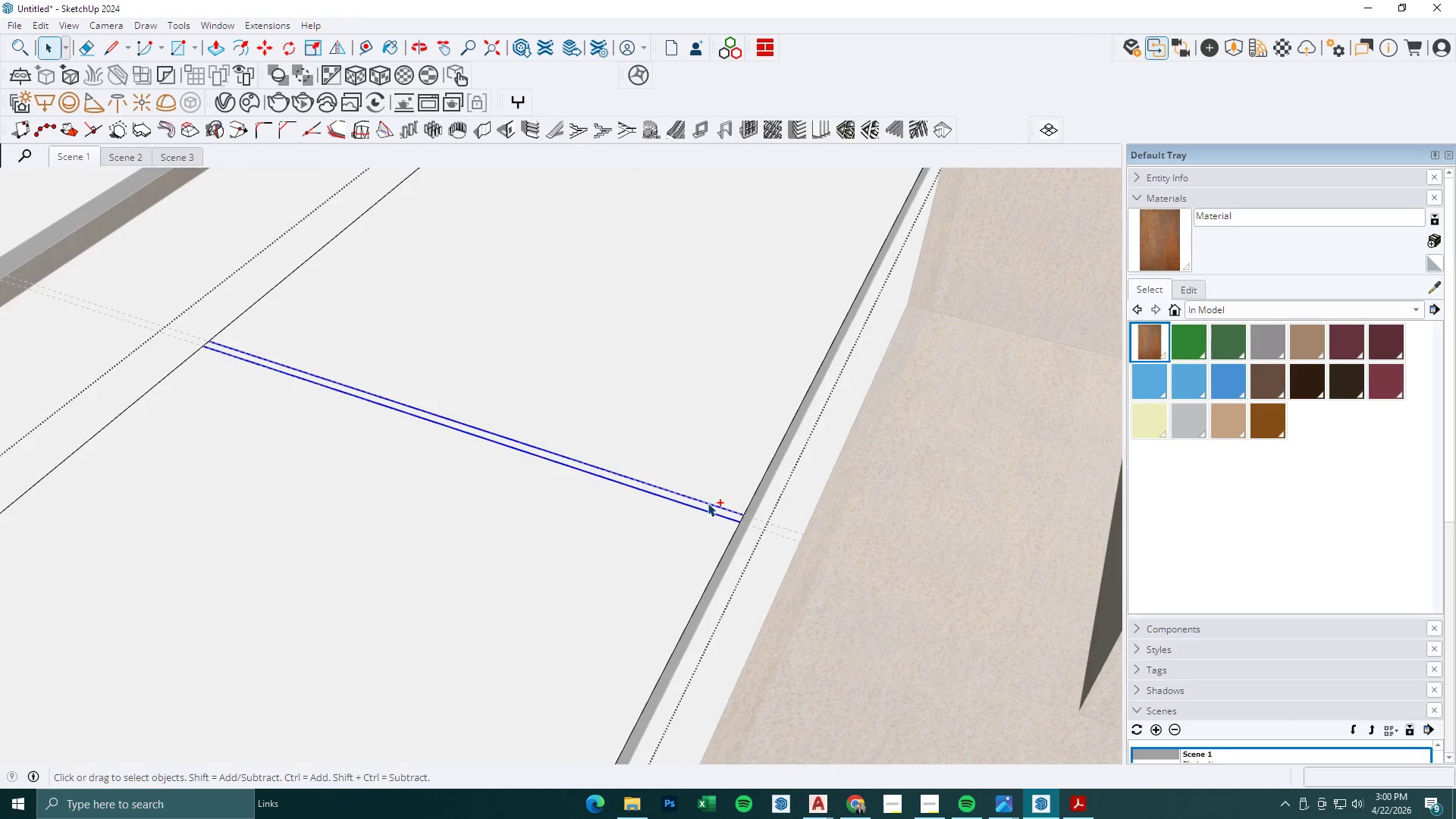 
key(M)
 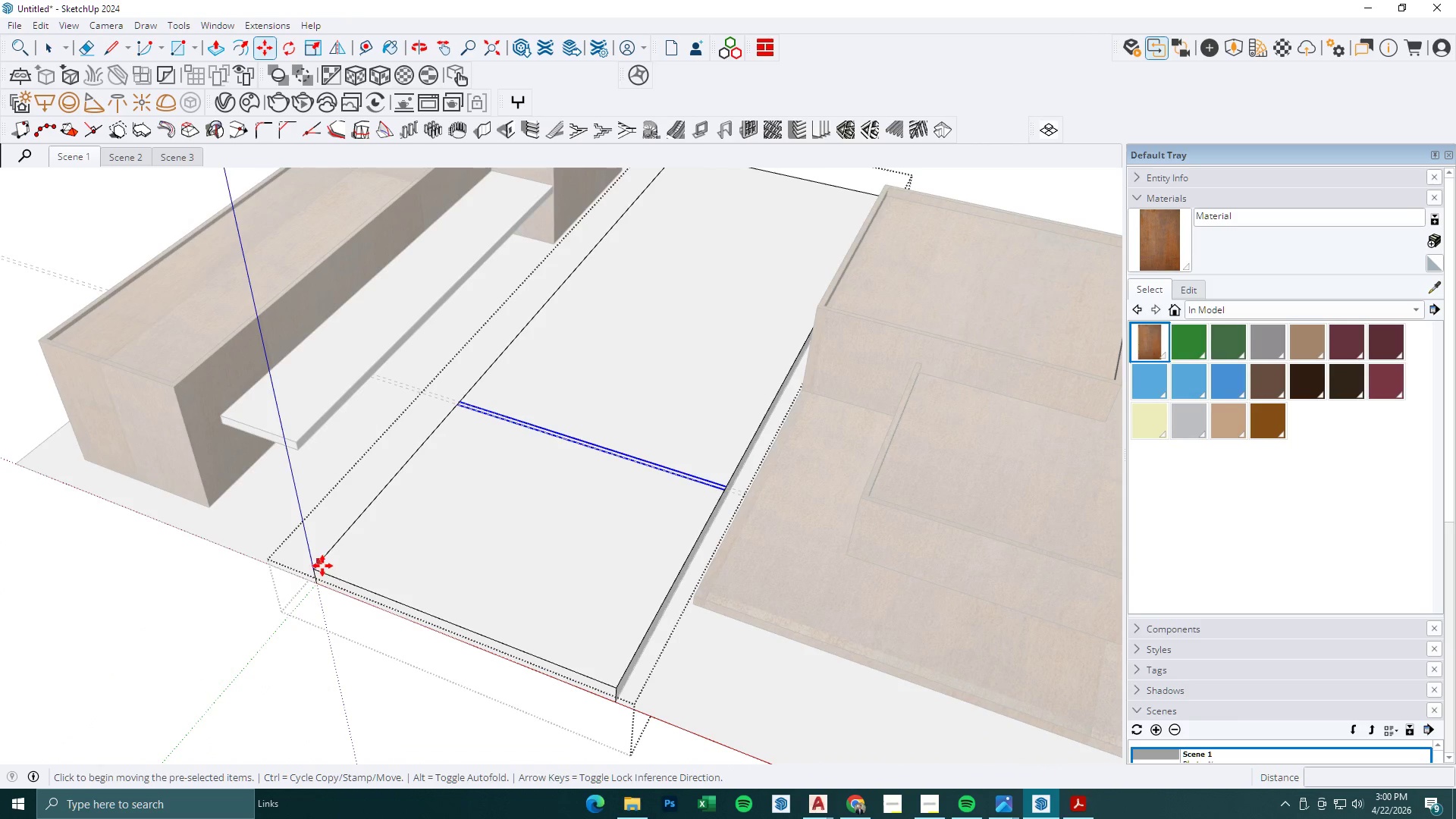 
scroll: coordinate [712, 450], scroll_direction: down, amount: 8.0
 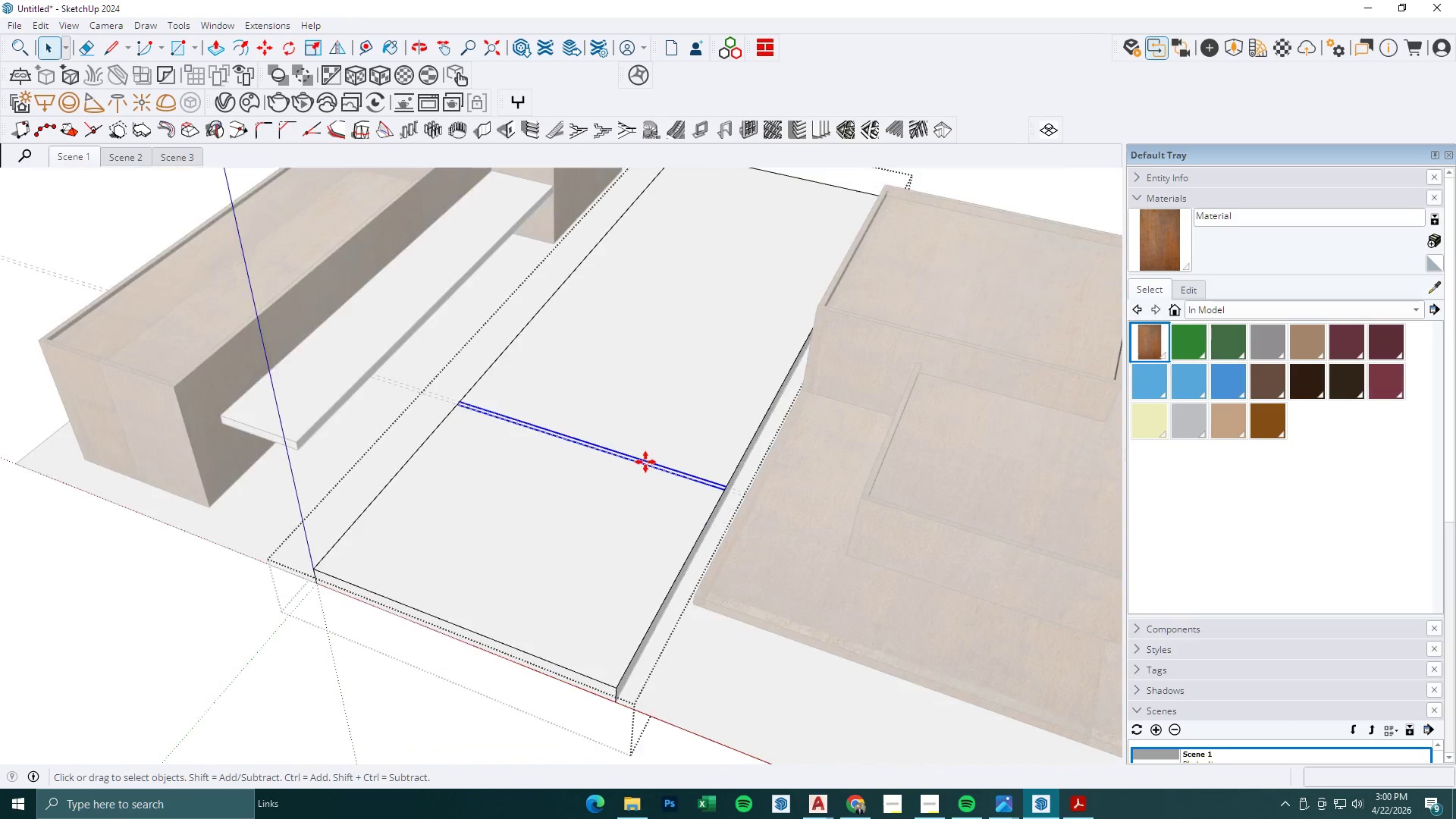 
left_click([322, 567])
 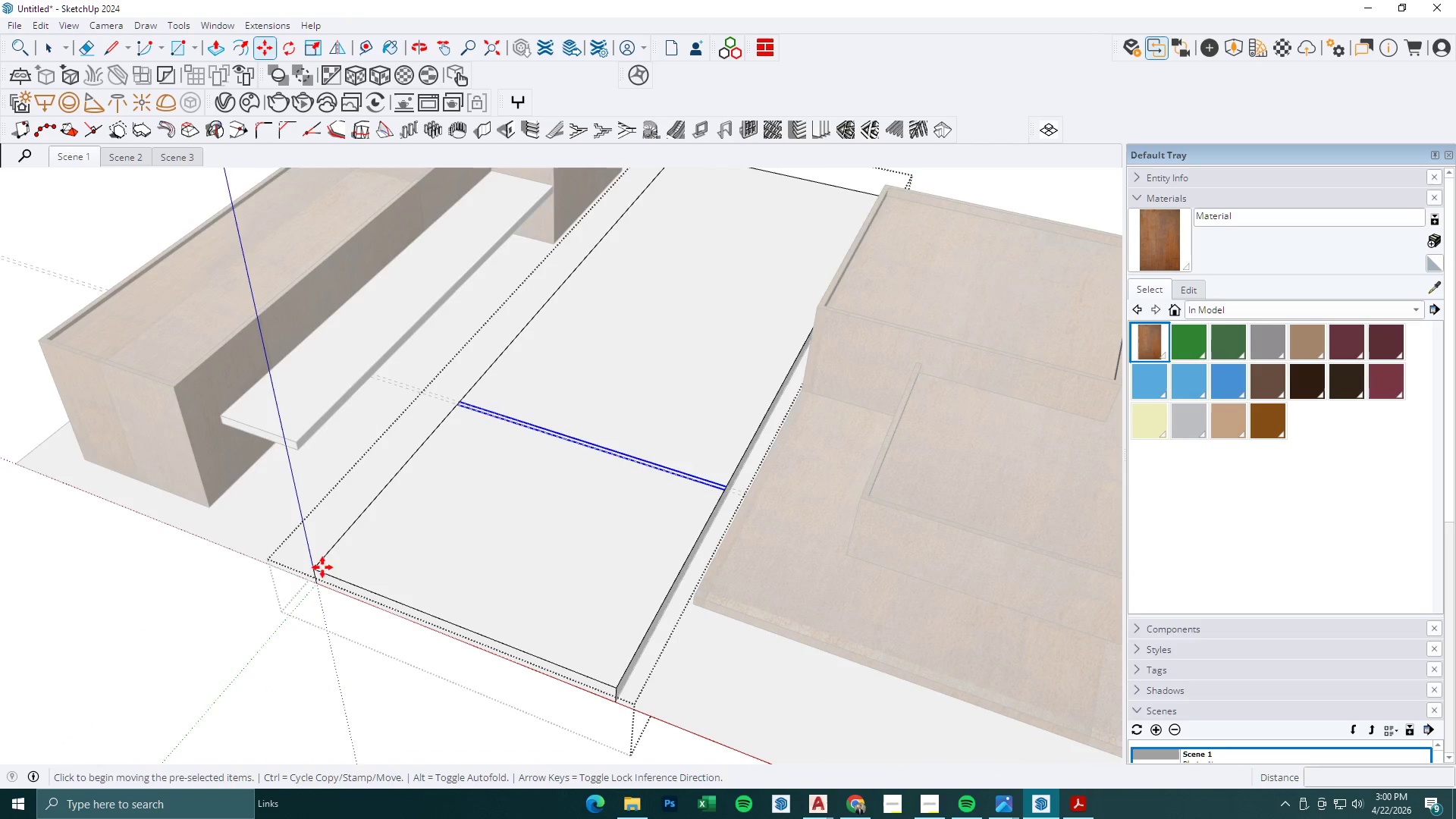 
key(Control+ControlLeft)
 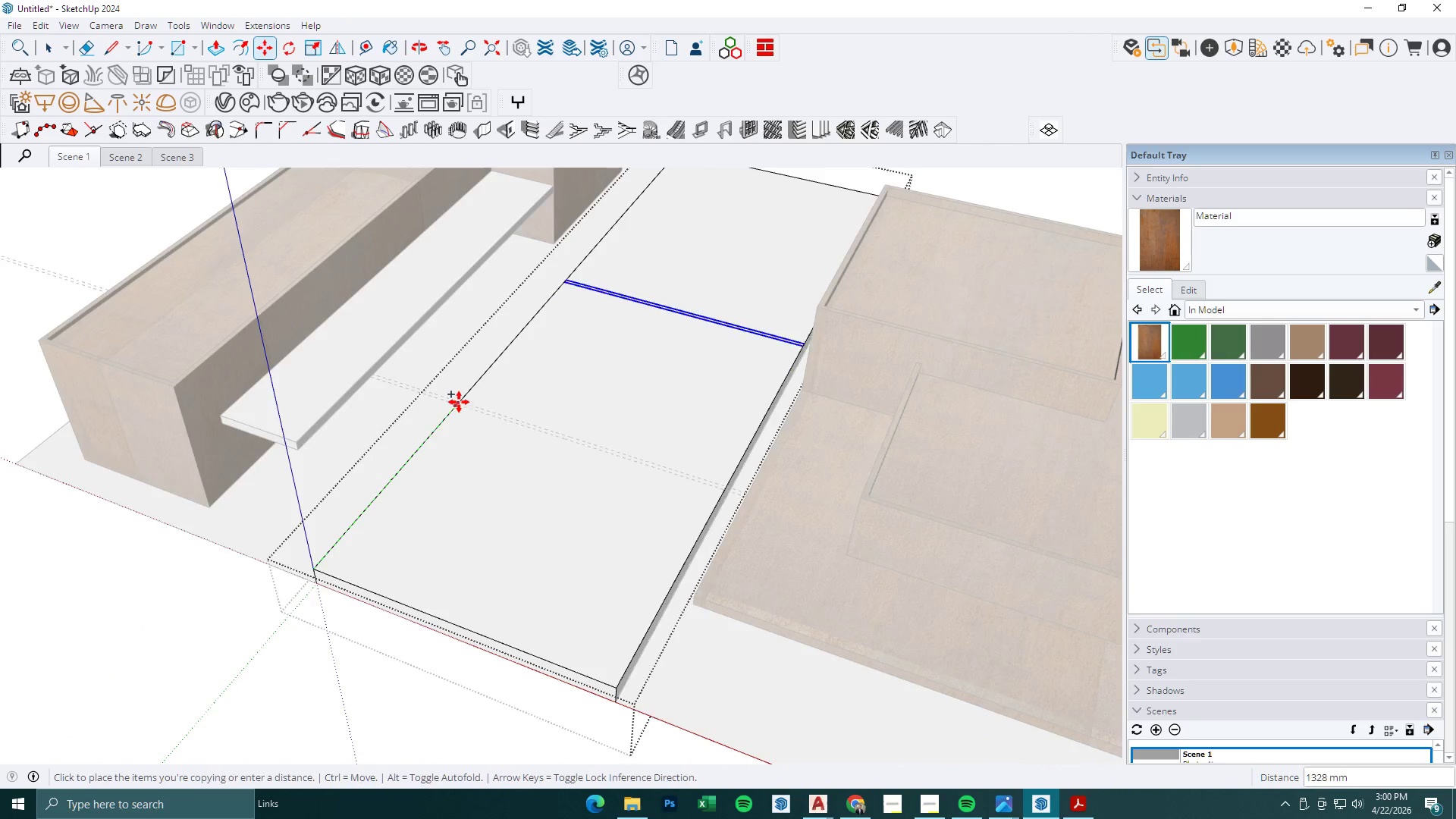 
scroll: coordinate [459, 400], scroll_direction: up, amount: 2.0
 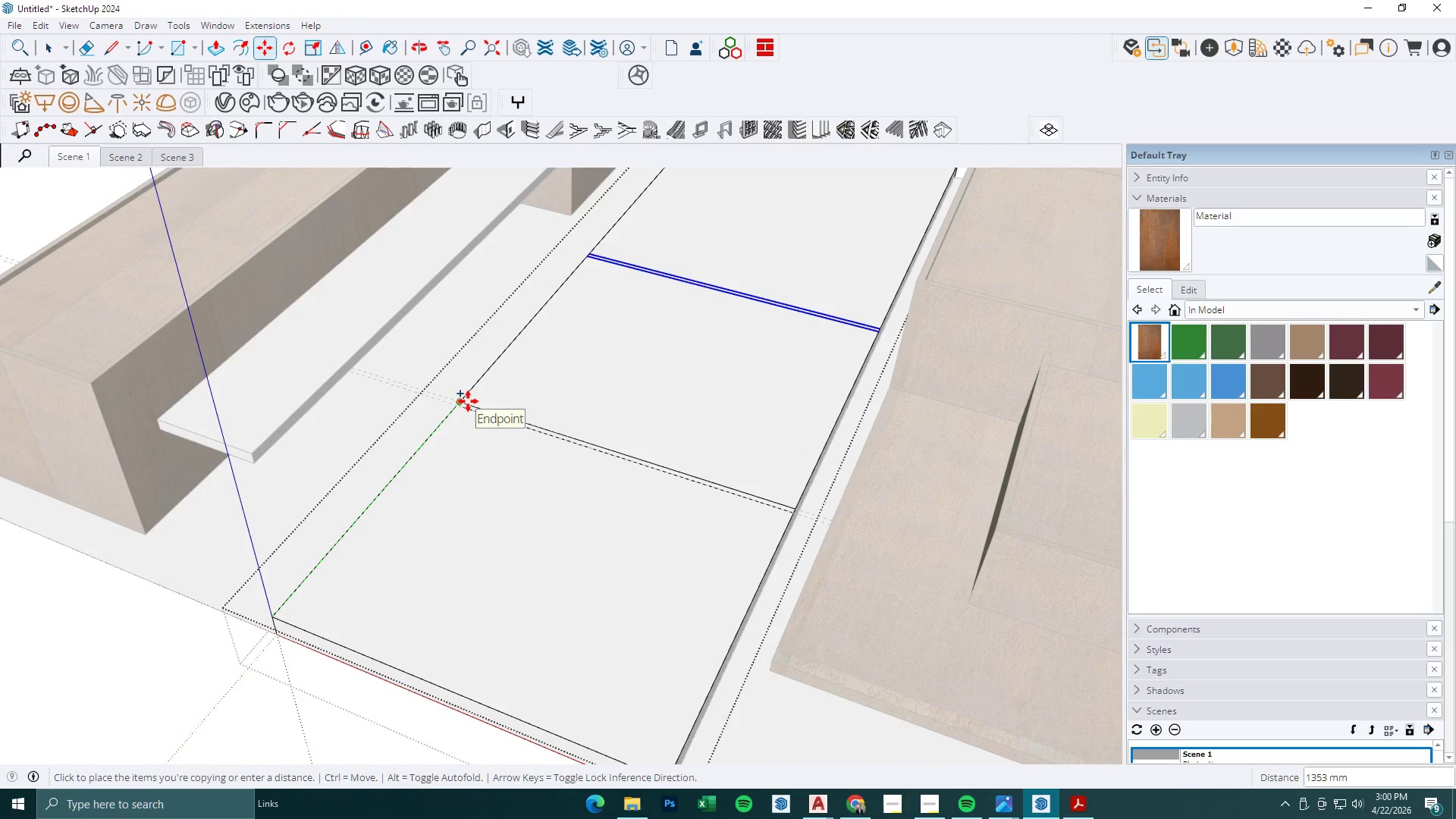 
left_click([468, 401])
 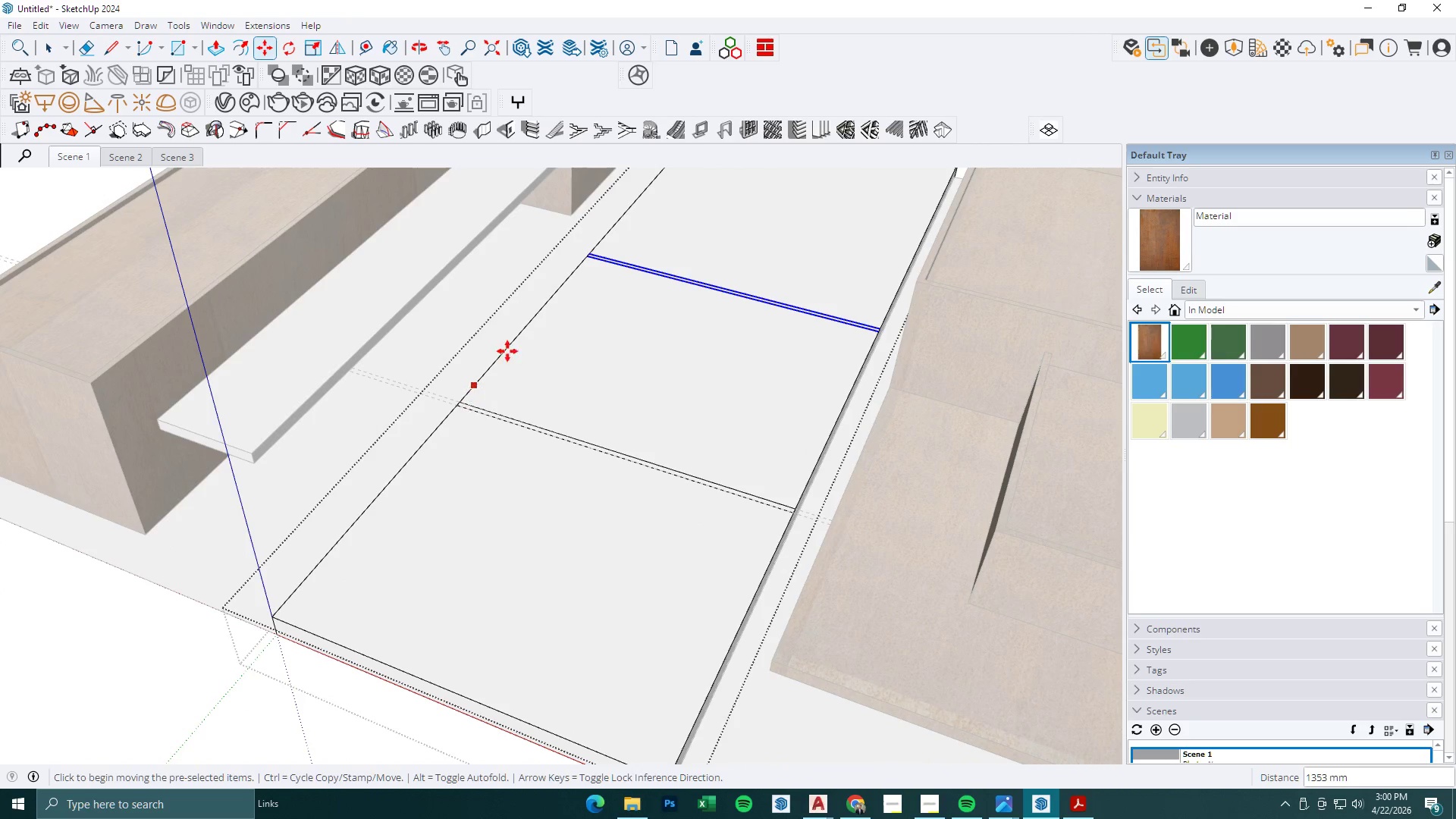 
scroll: coordinate [572, 357], scroll_direction: down, amount: 6.0
 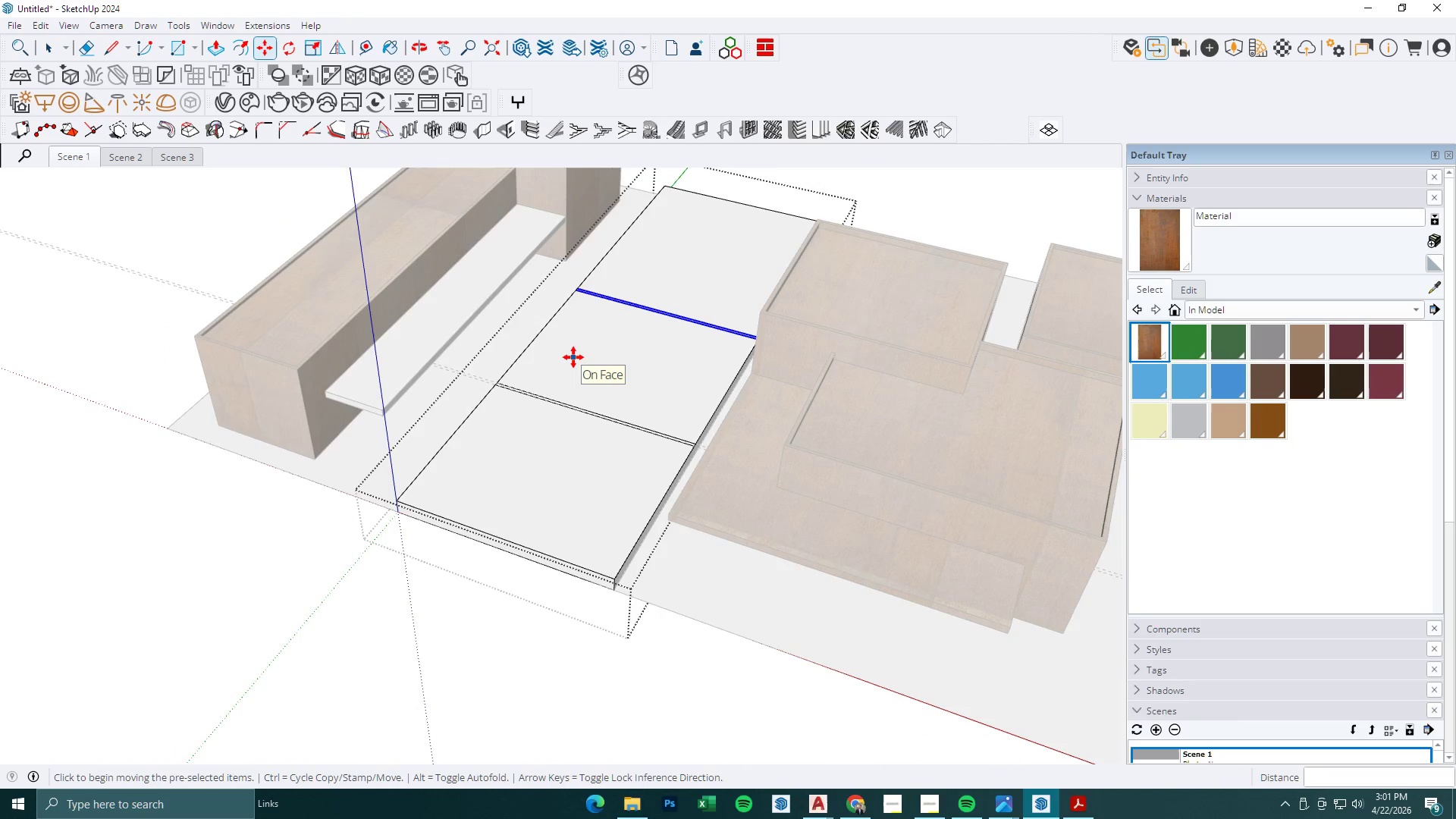 
key(Escape)
 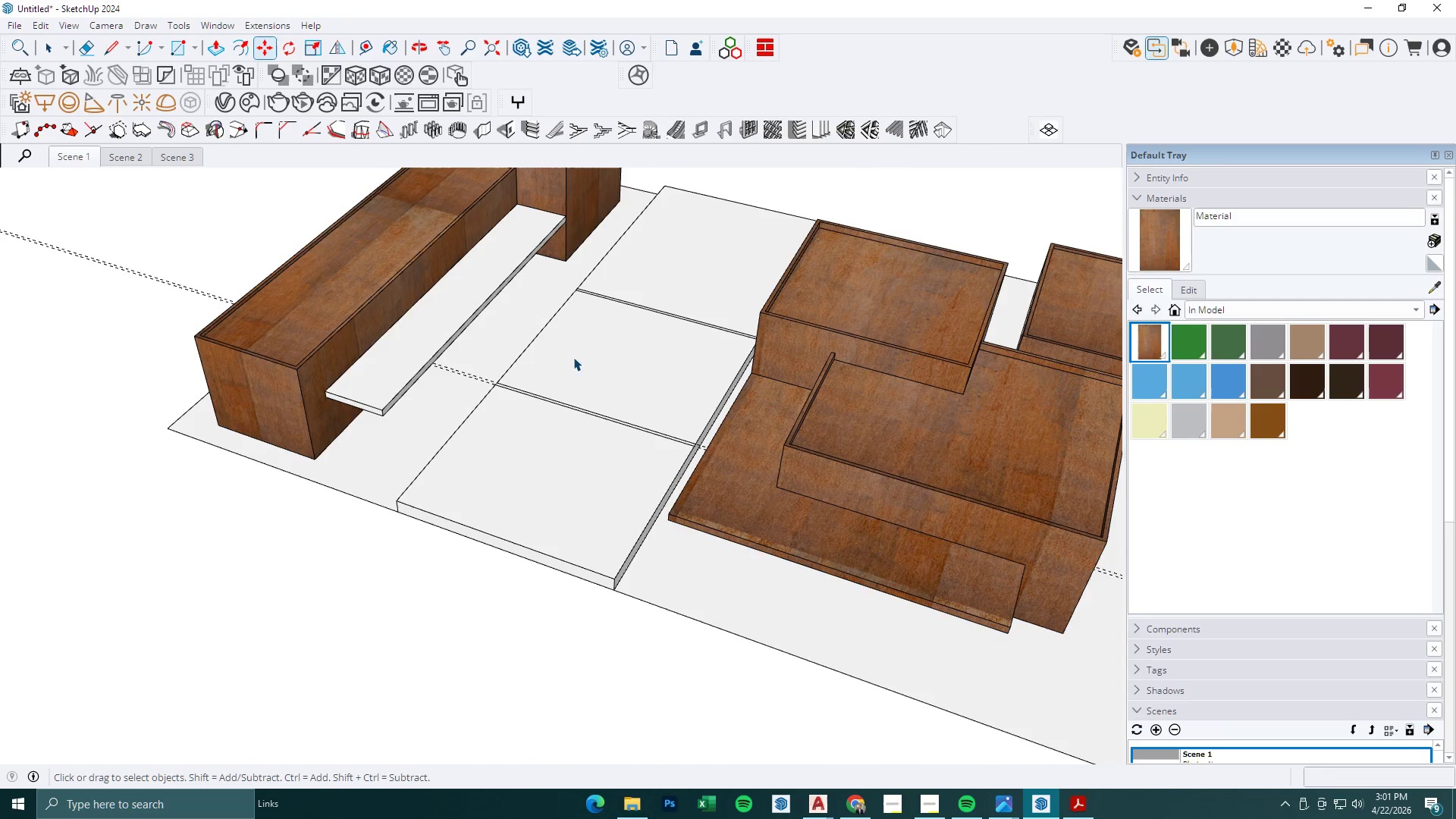 
key(Escape)
 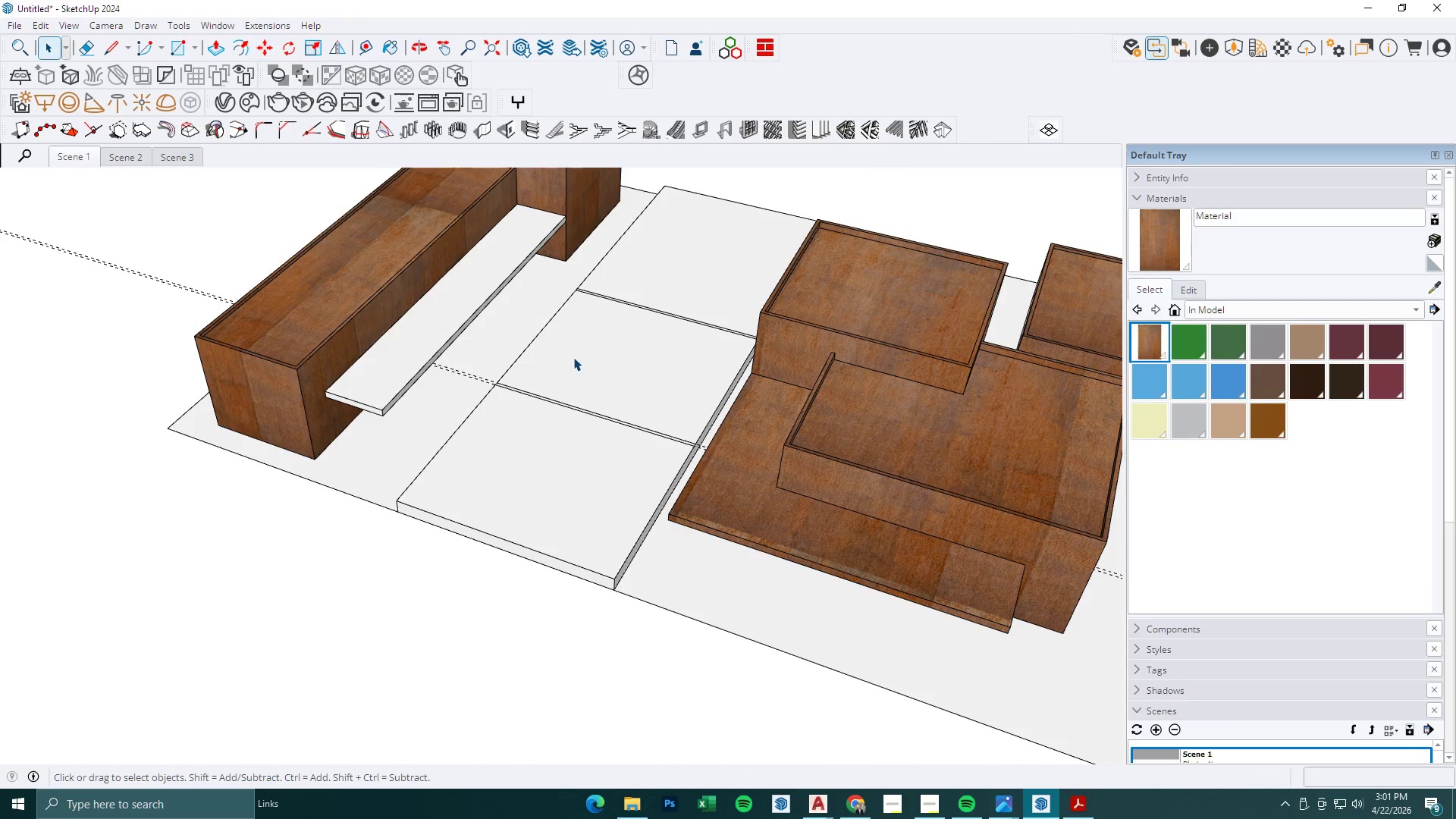 
key(Escape)
 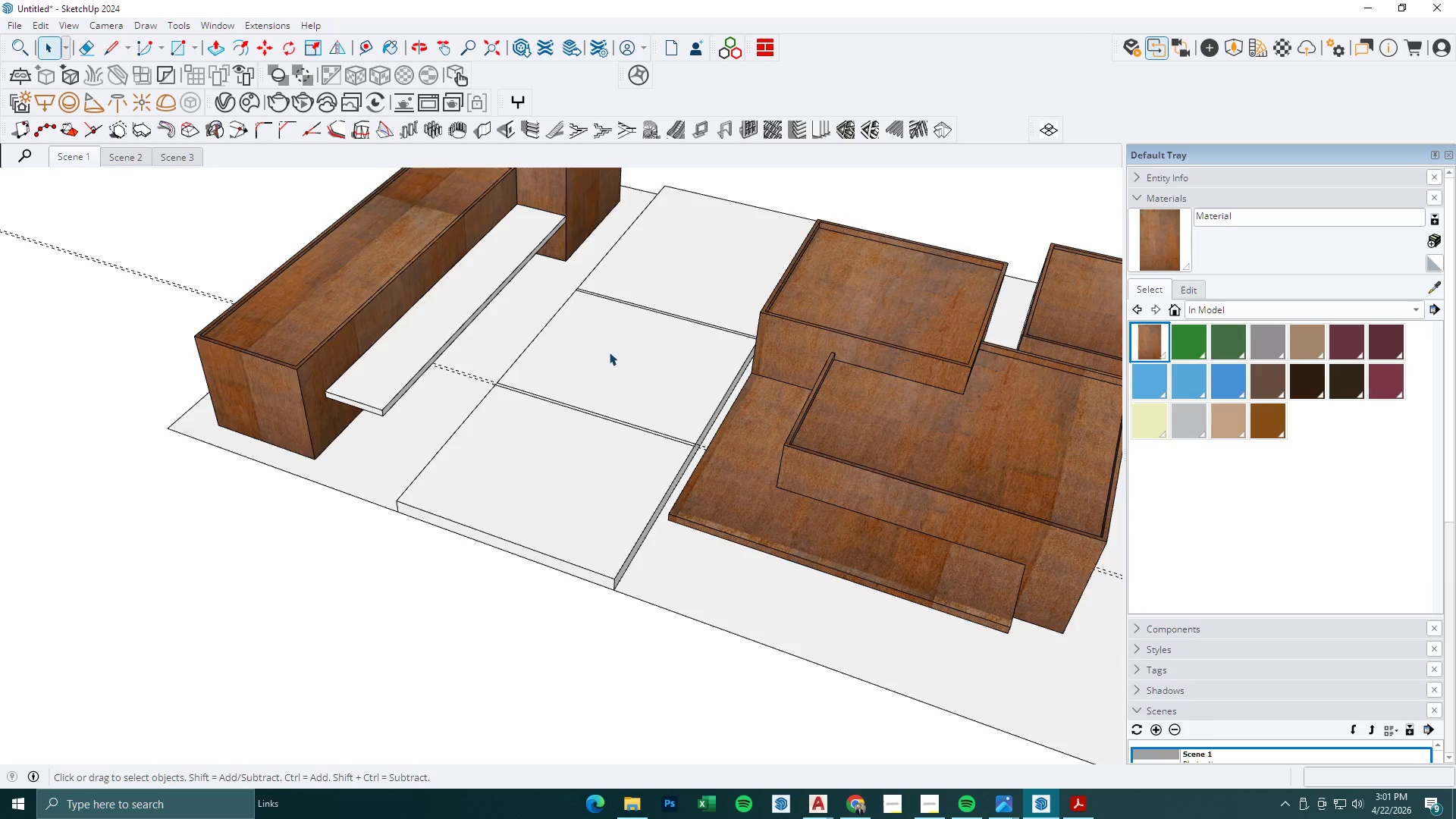 
scroll: coordinate [609, 352], scroll_direction: down, amount: 7.0
 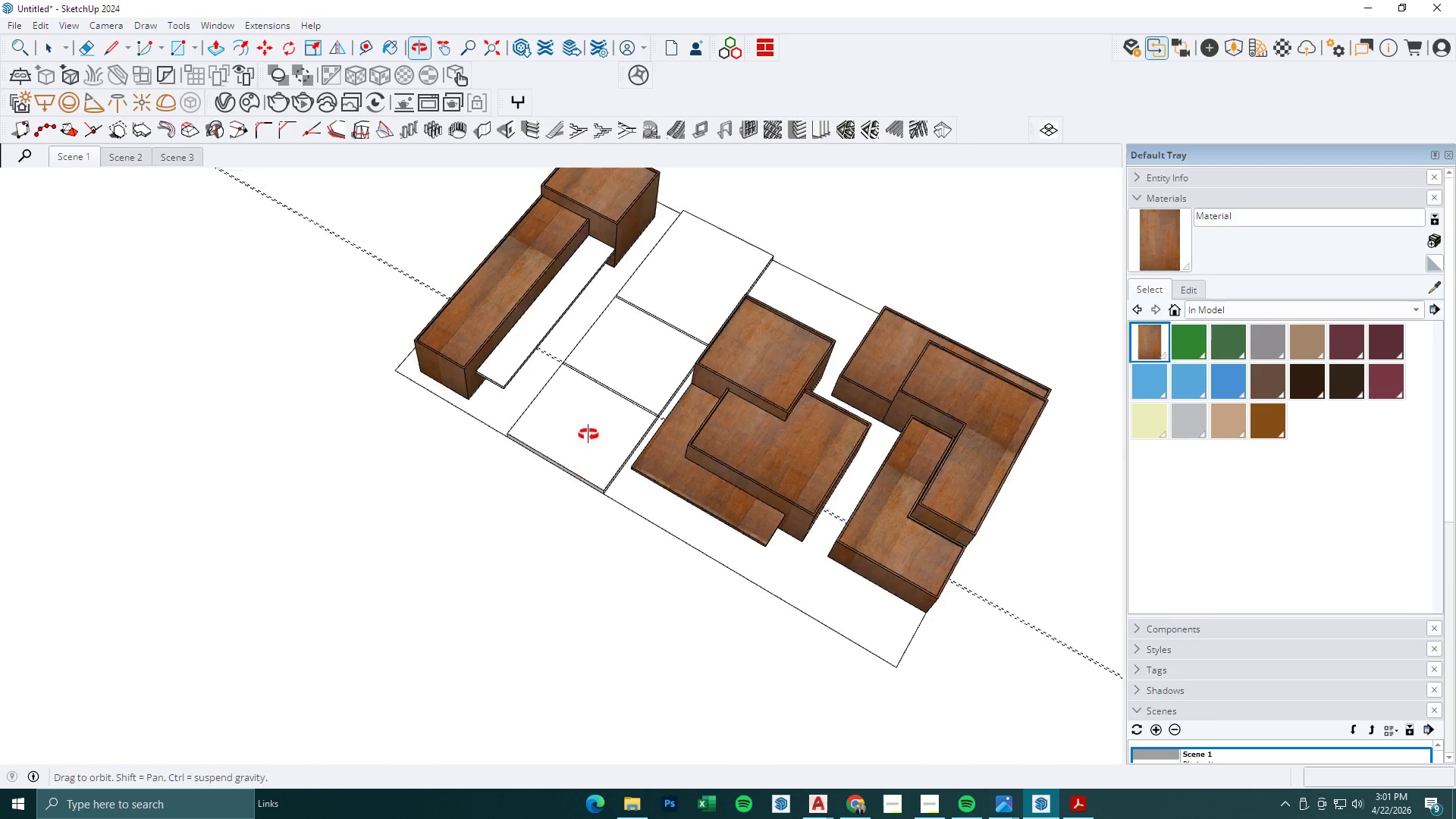 
key(E)
 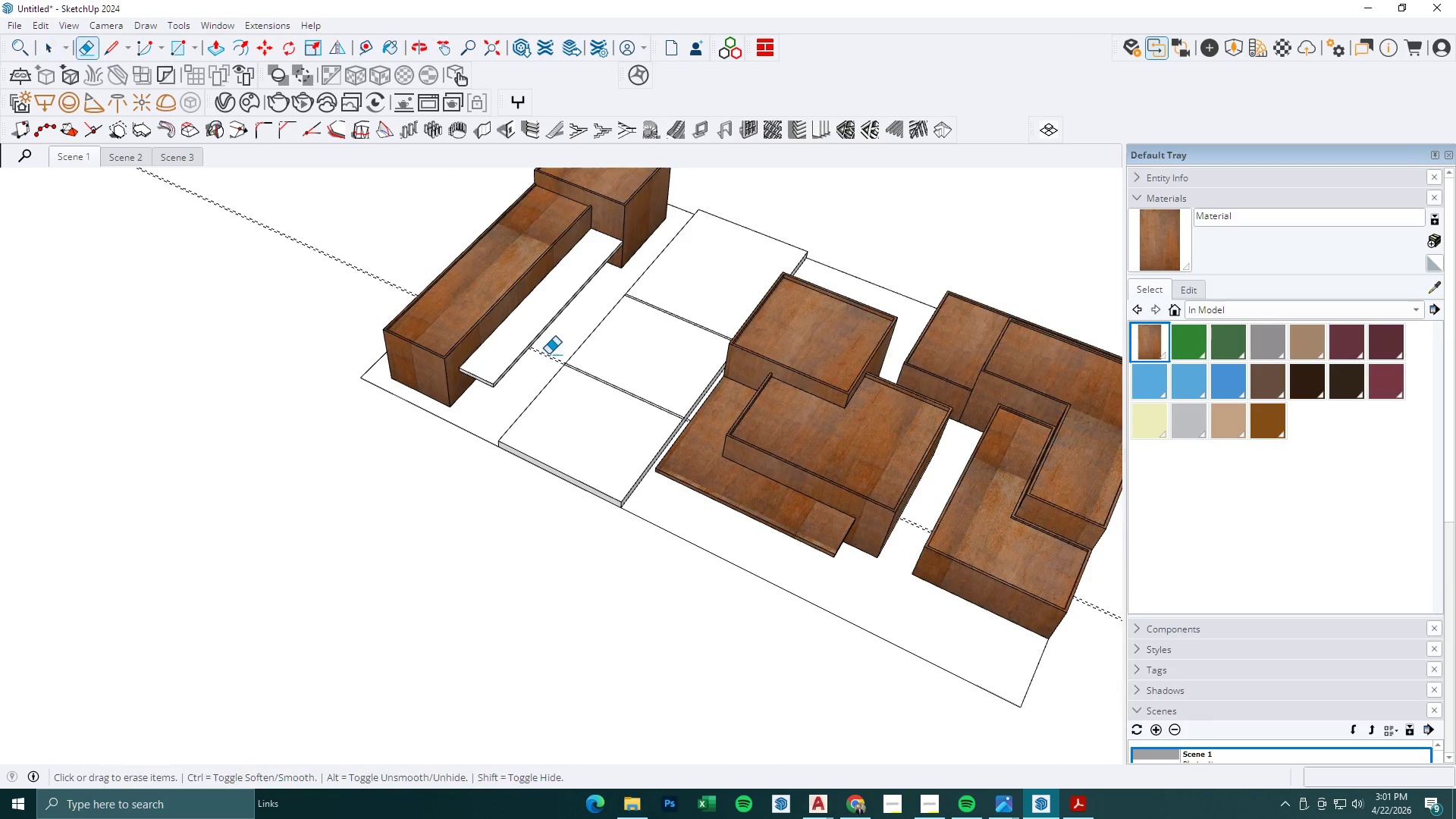 
left_click_drag(start_coordinate=[548, 354], to_coordinate=[546, 364])
 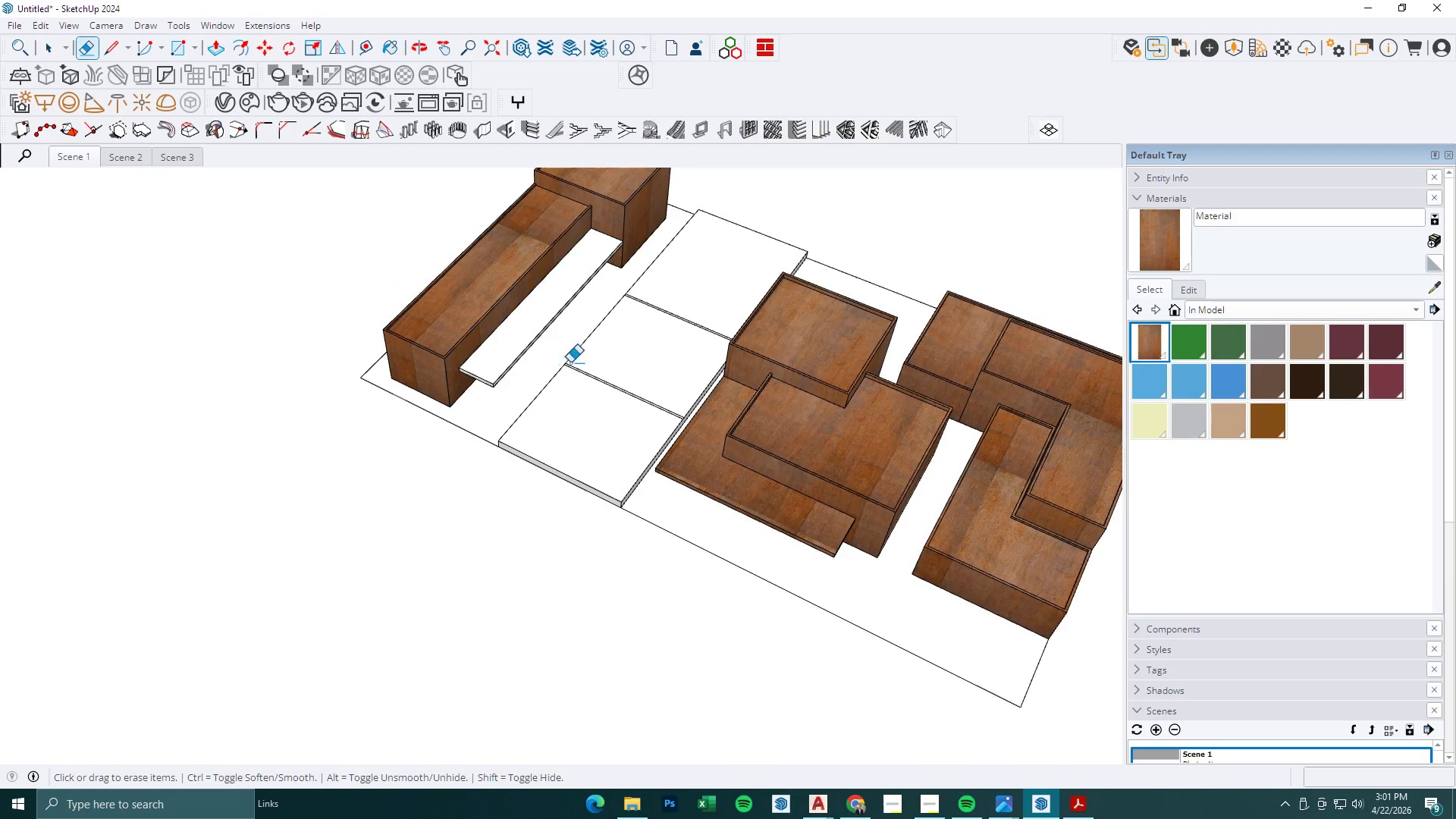 
scroll: coordinate [544, 364], scroll_direction: up, amount: 2.0
 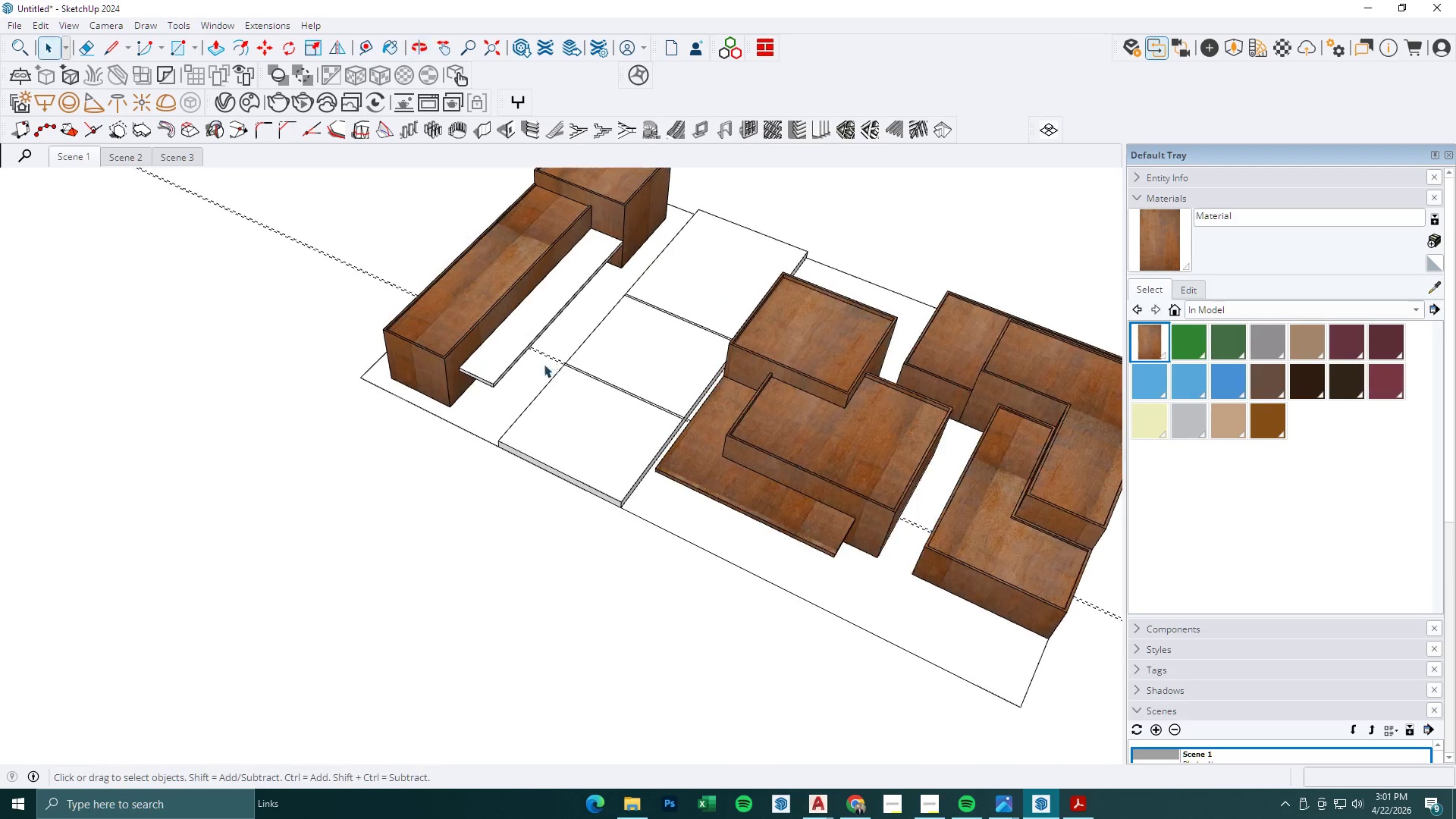 
scroll: coordinate [608, 394], scroll_direction: down, amount: 3.0
 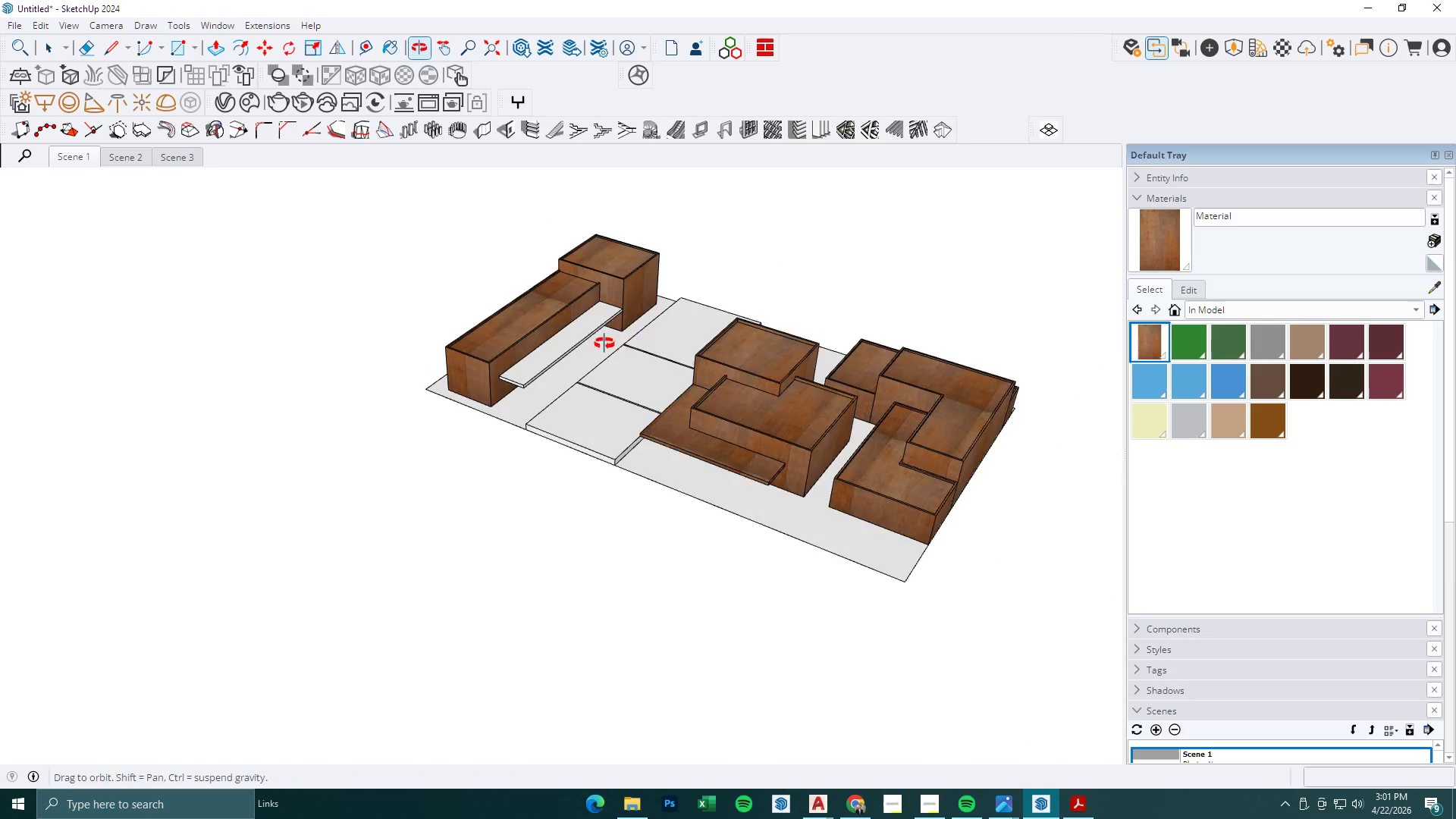 
scroll: coordinate [943, 358], scroll_direction: up, amount: 4.0
 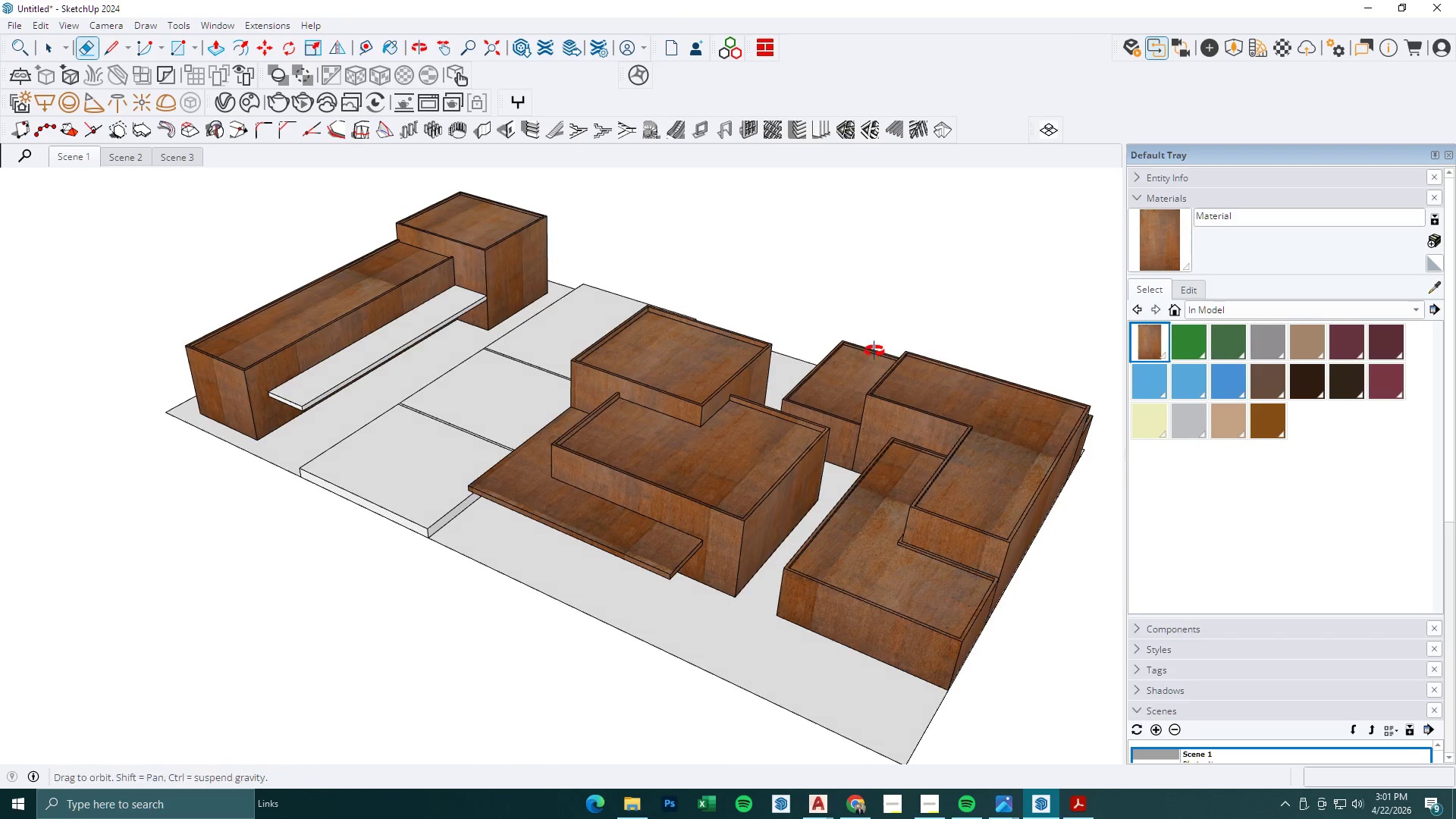 
key(Space)
 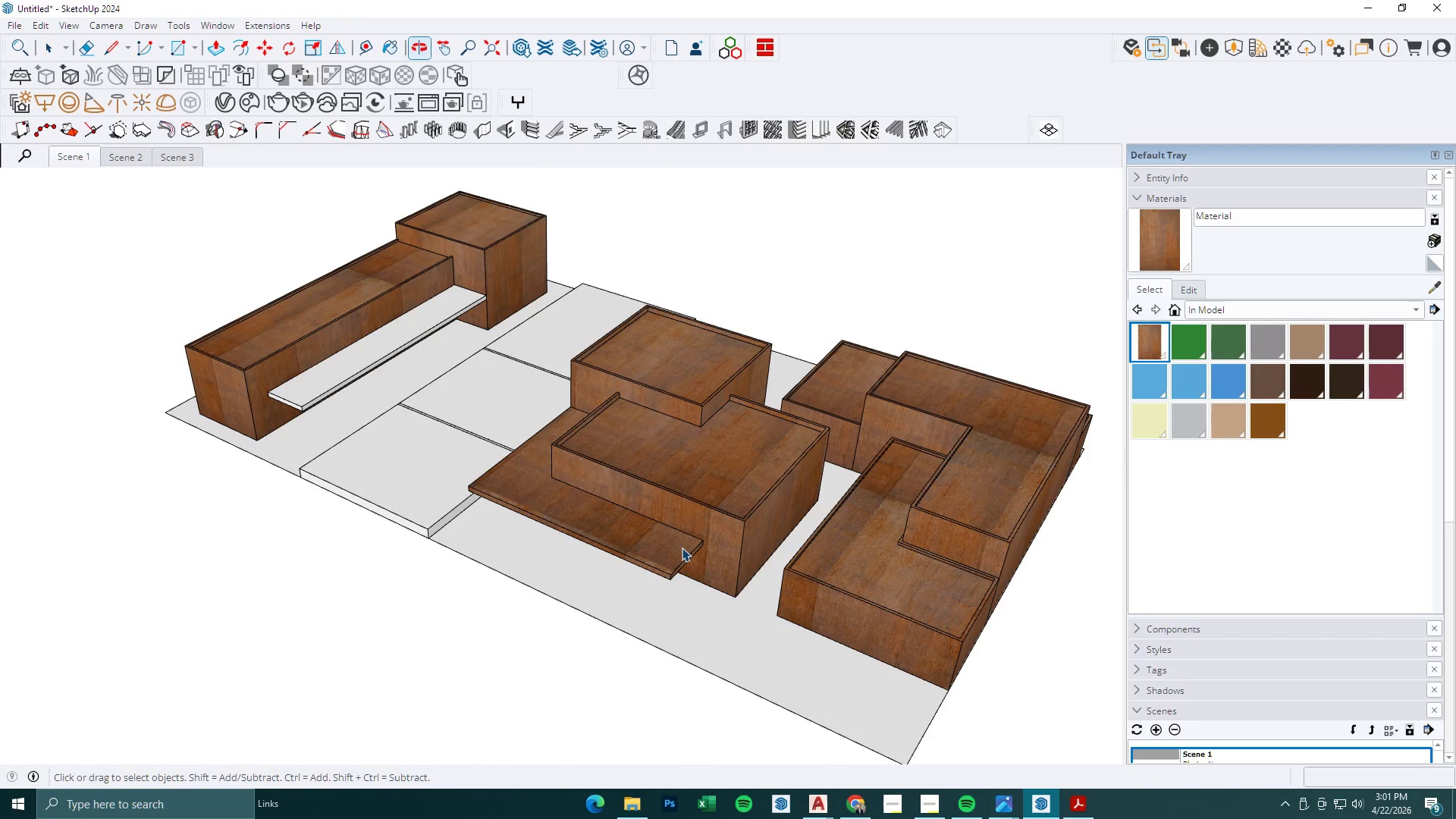 
key(Escape)
 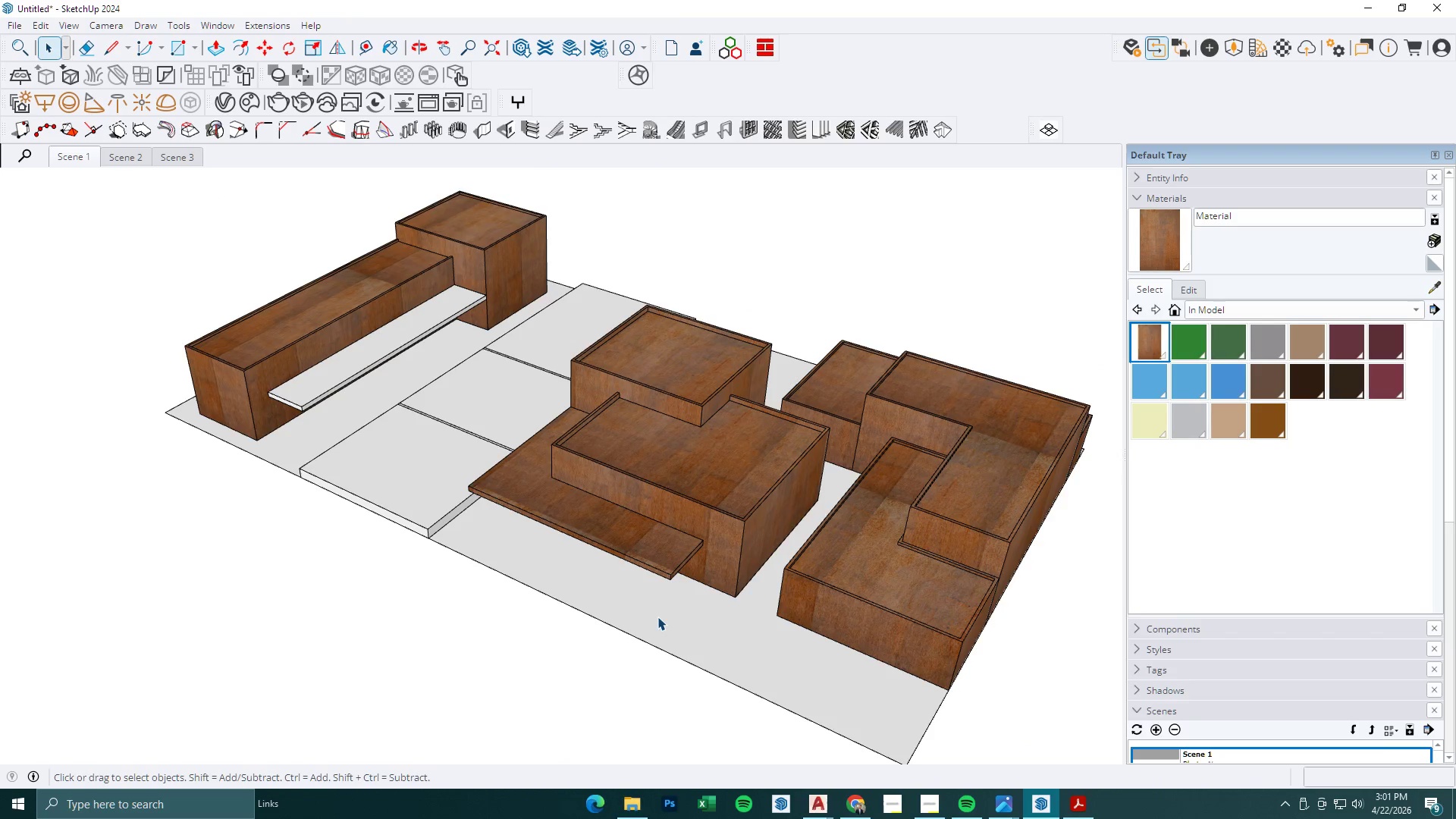 
double_click([657, 617])
 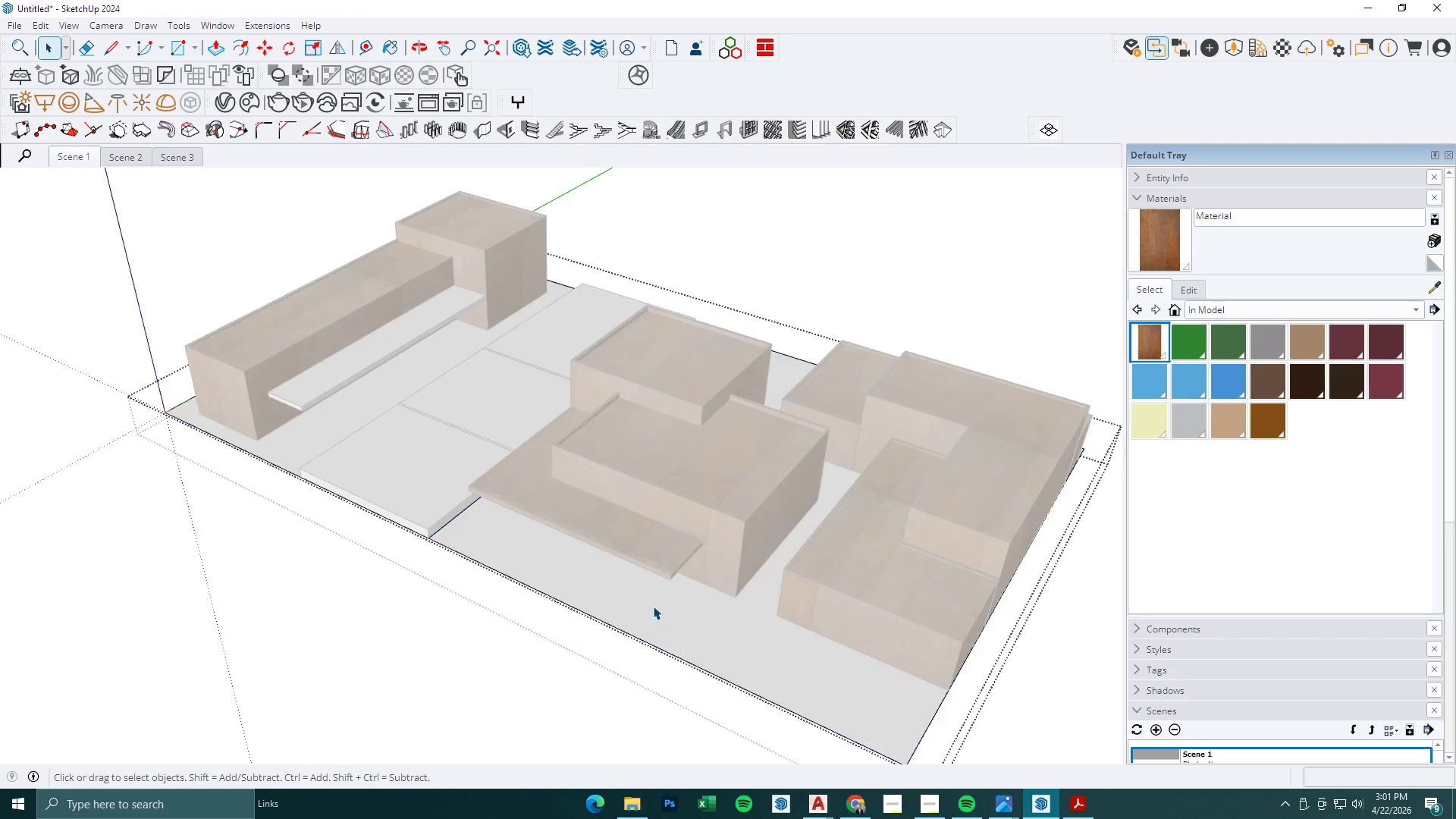 
triple_click([646, 598])
 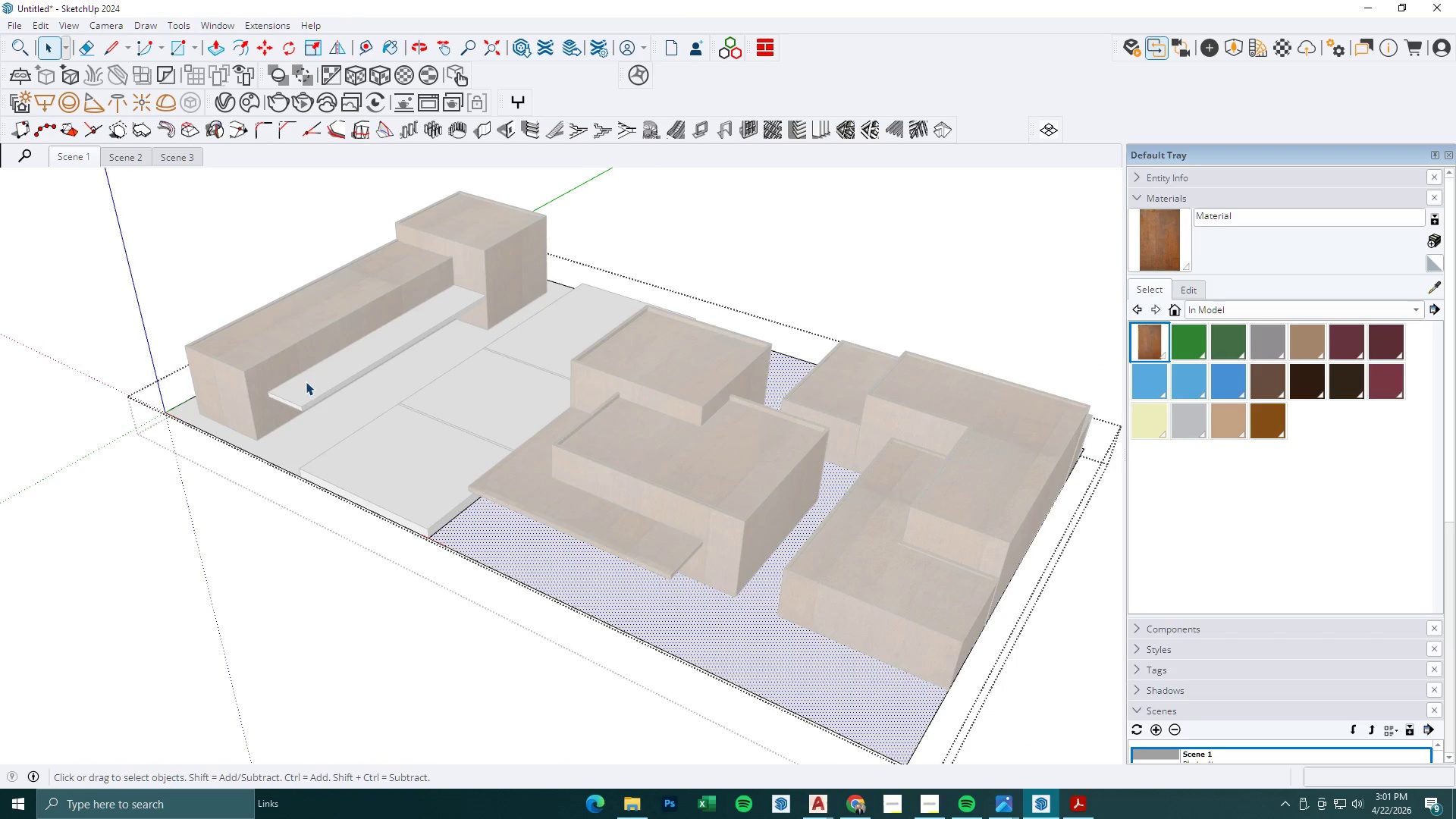 
left_click([343, 422])
 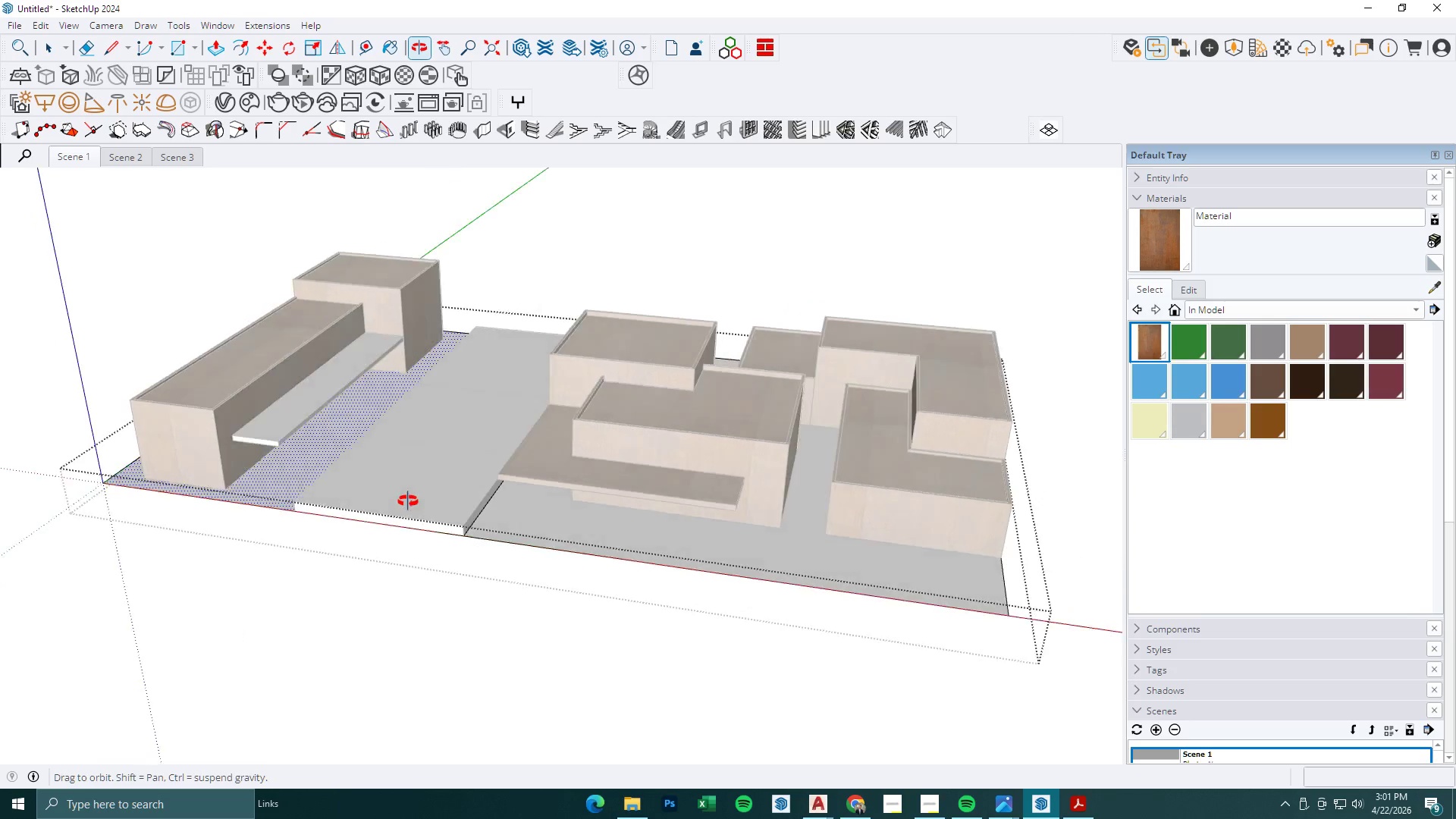 
key(Space)
 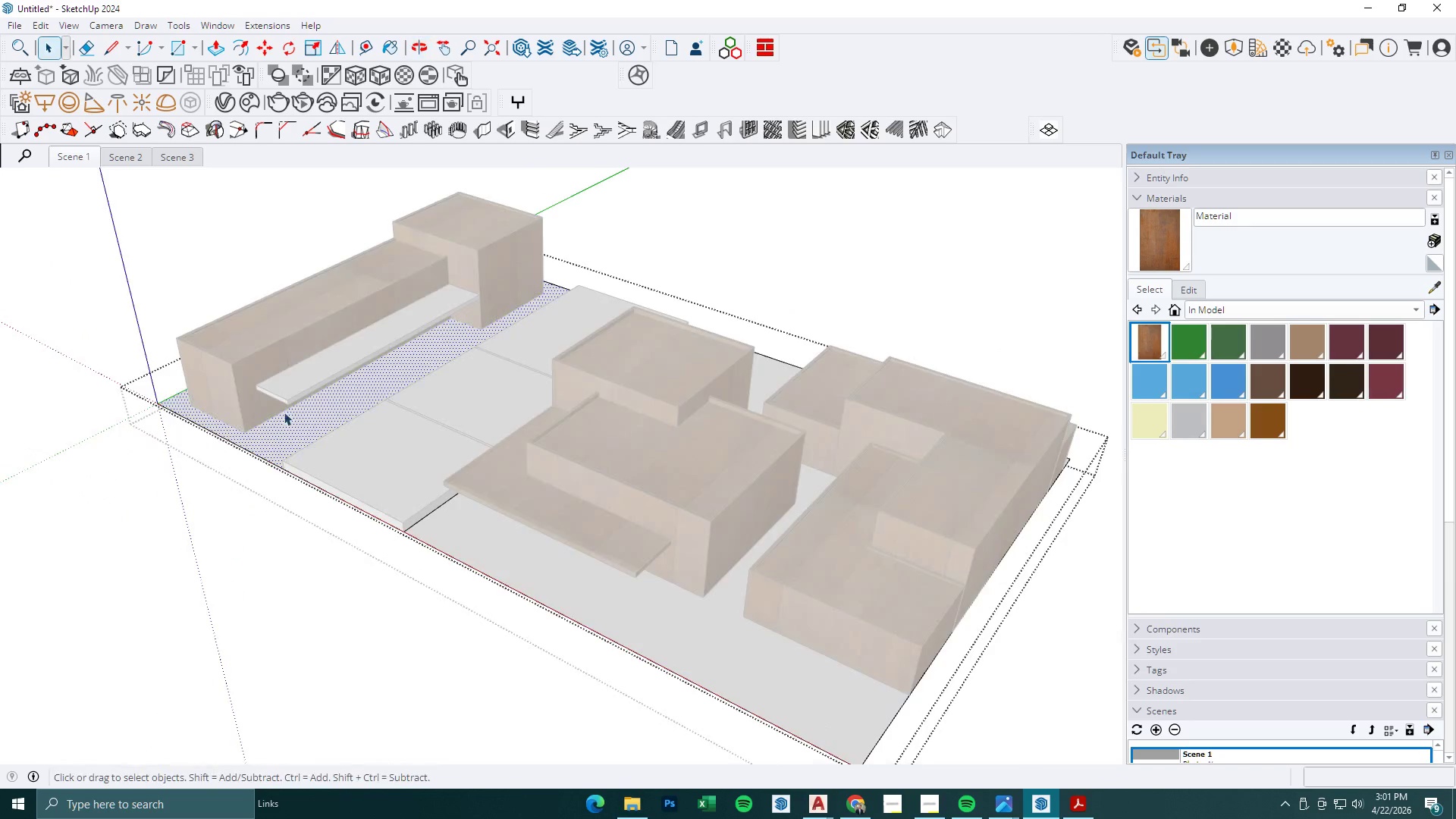 
key(Escape)
 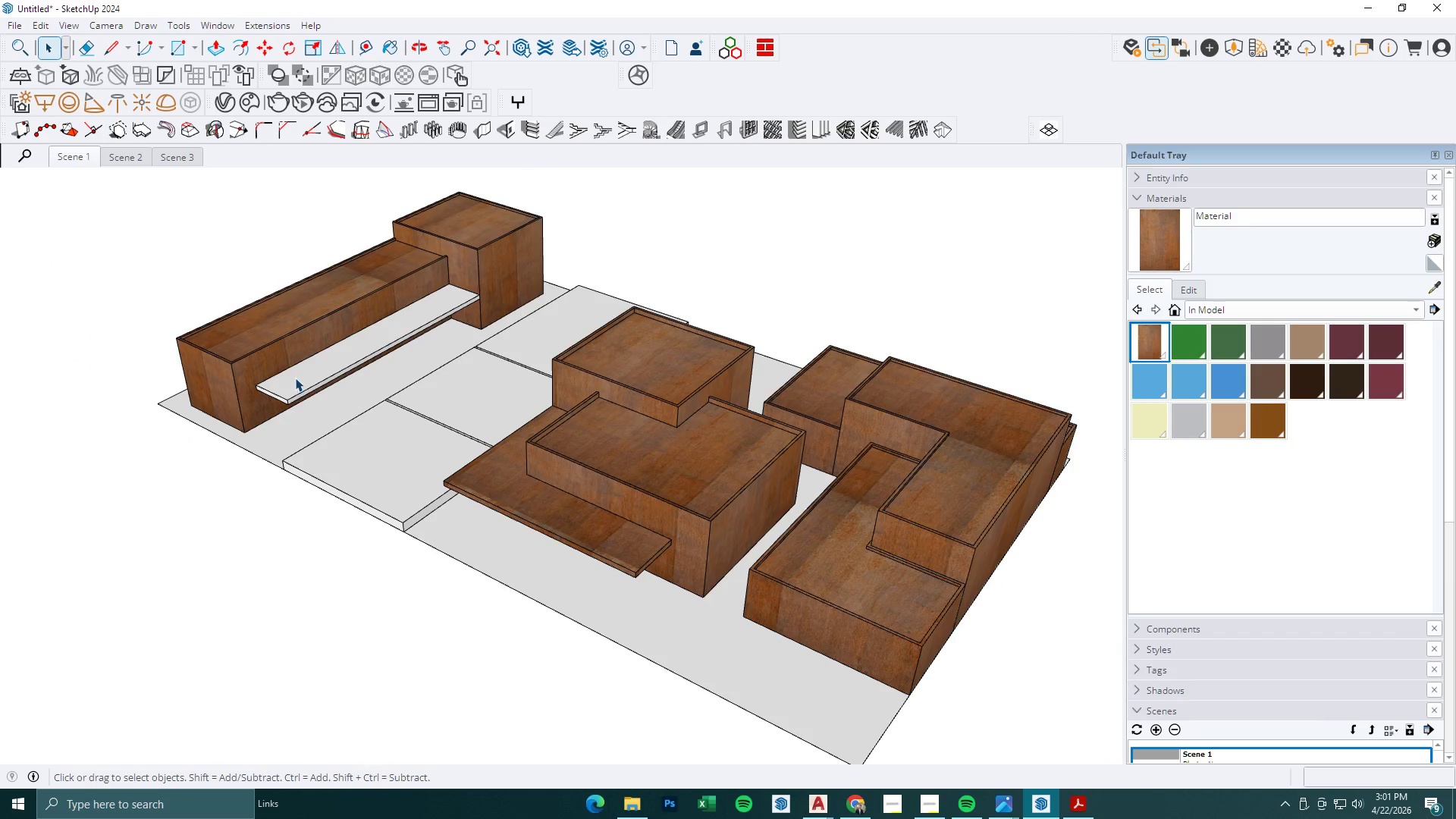 
key(Escape)
 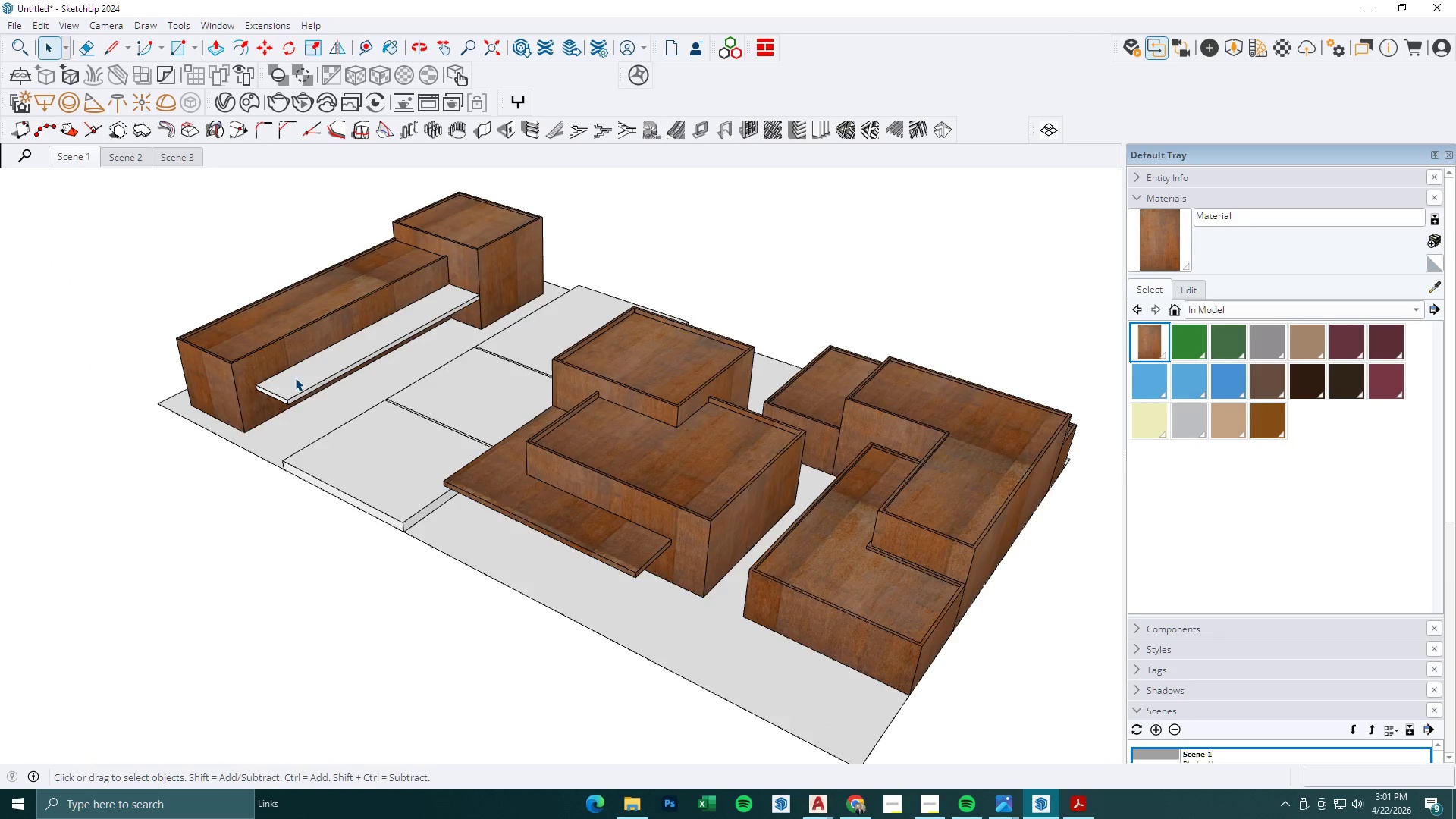 
scroll: coordinate [301, 381], scroll_direction: down, amount: 3.0
 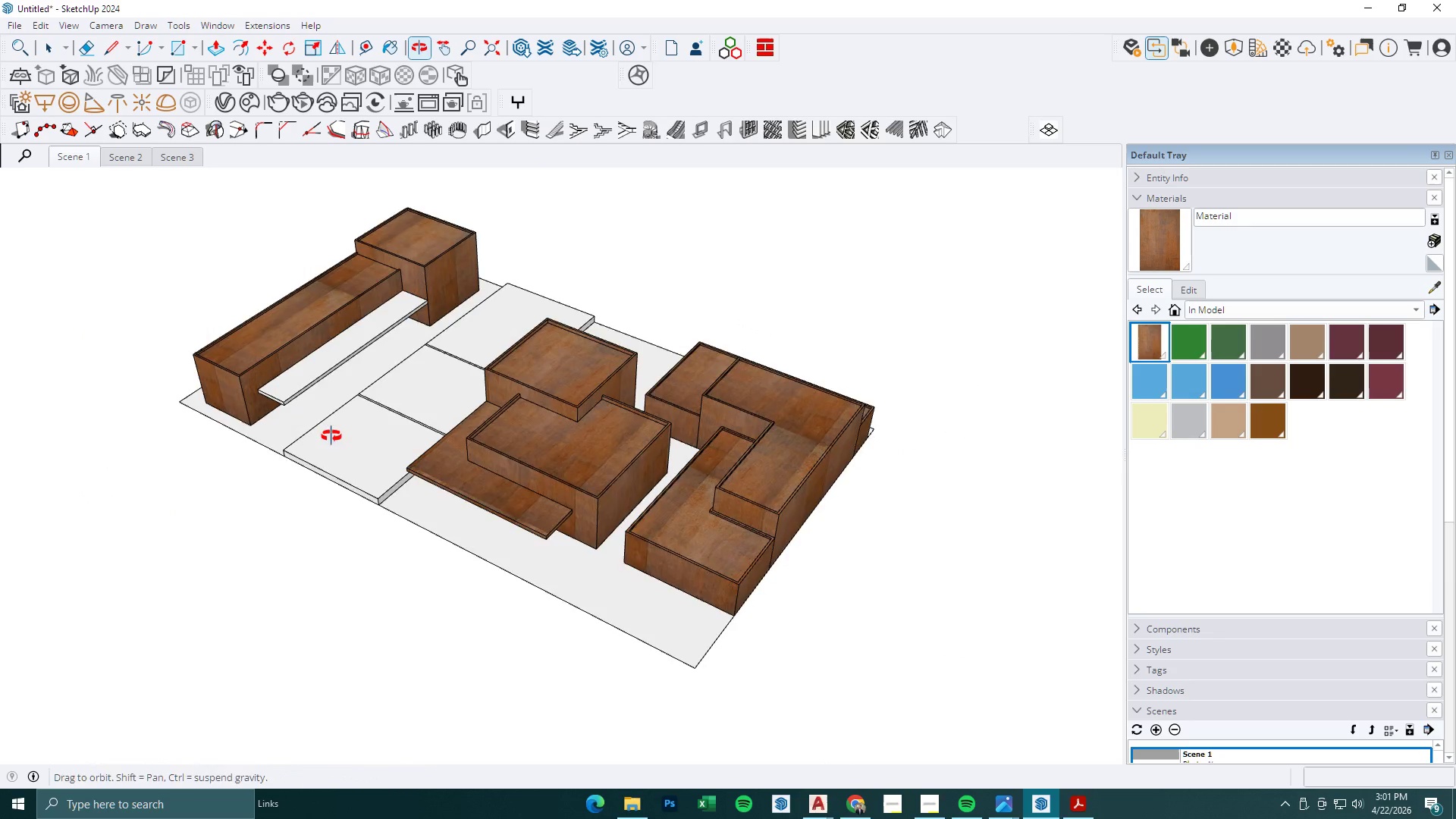 
scroll: coordinate [262, 376], scroll_direction: up, amount: 2.0
 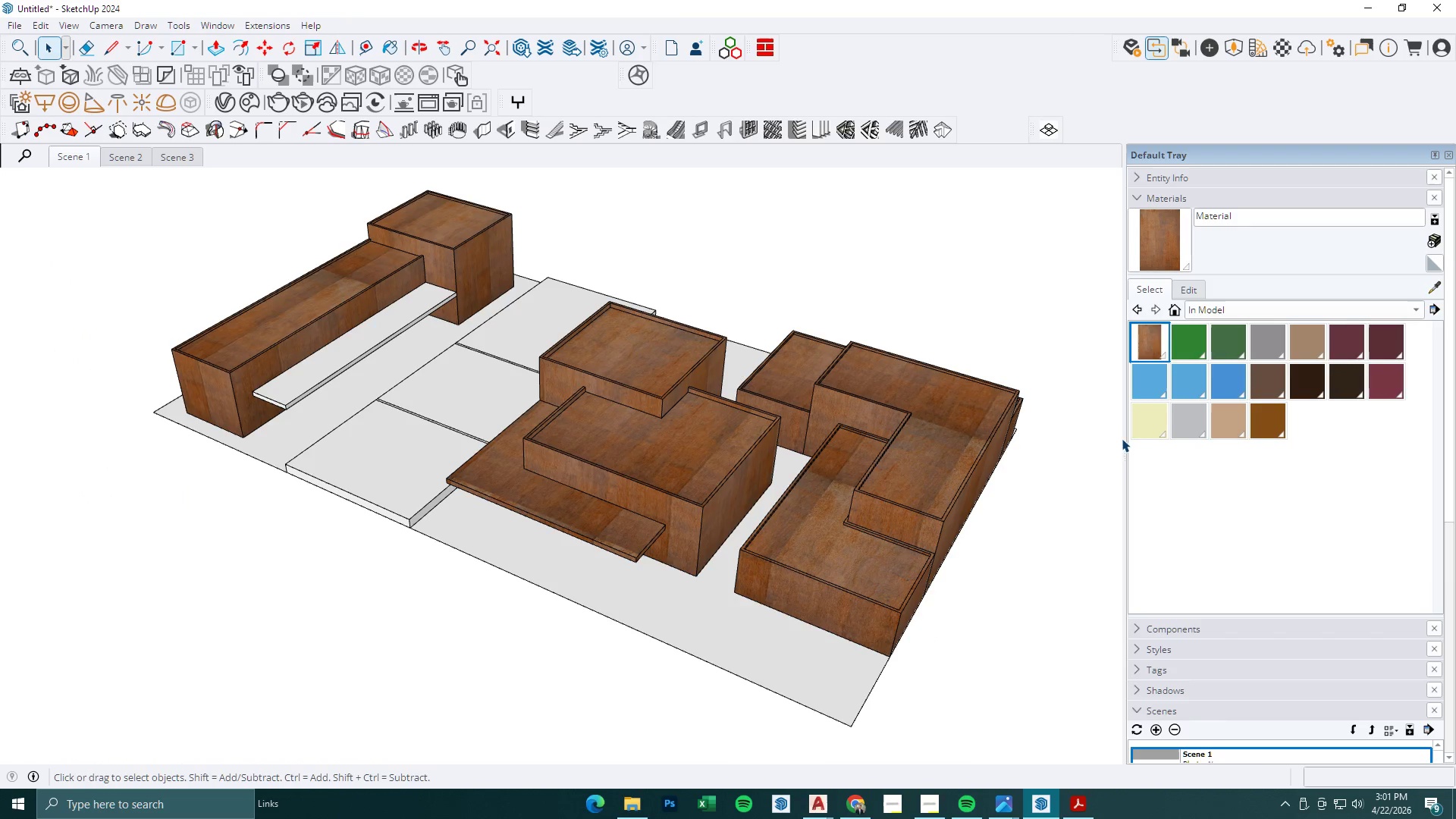 
left_click([633, 797])
 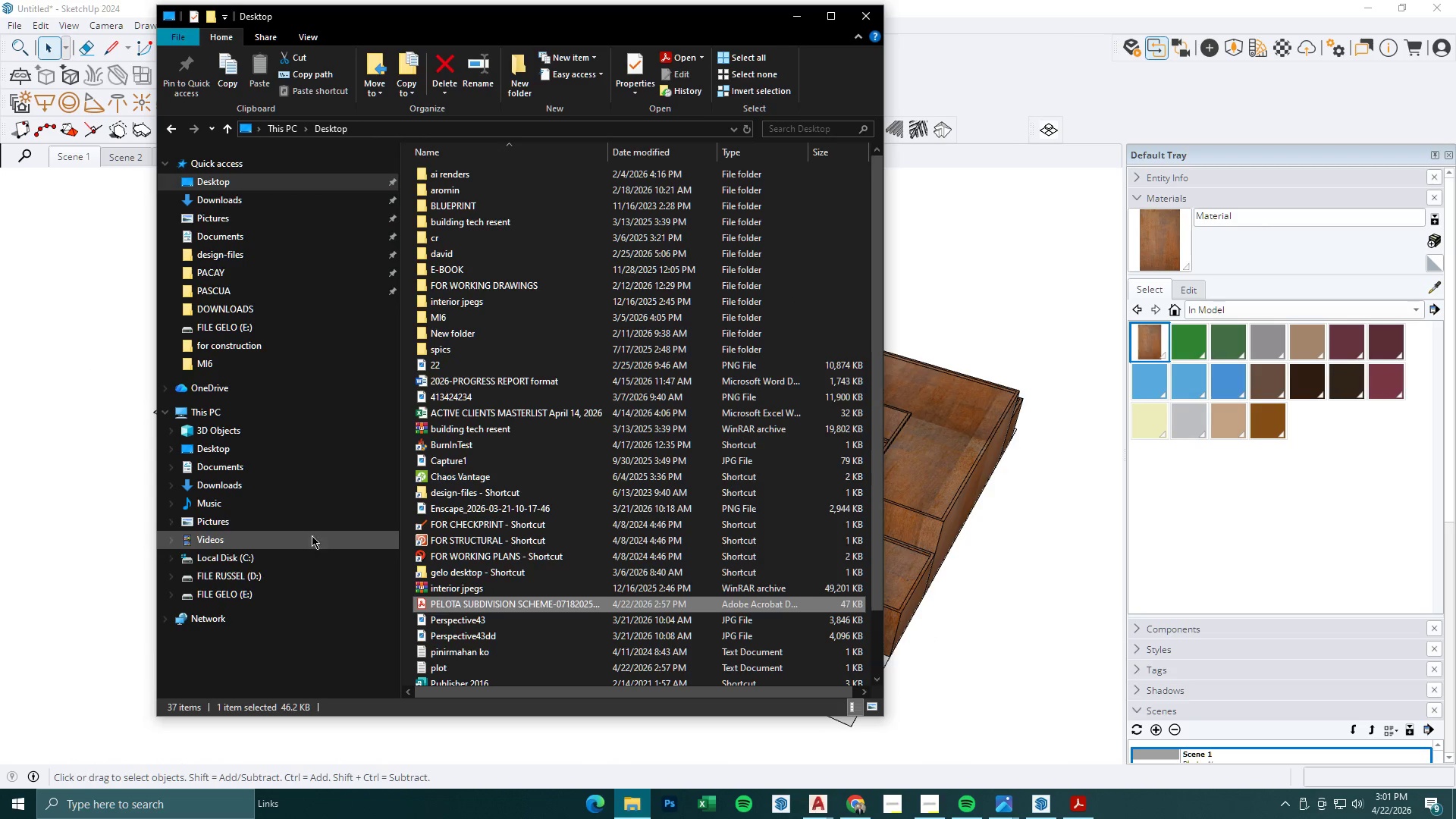 
left_click([271, 588])
 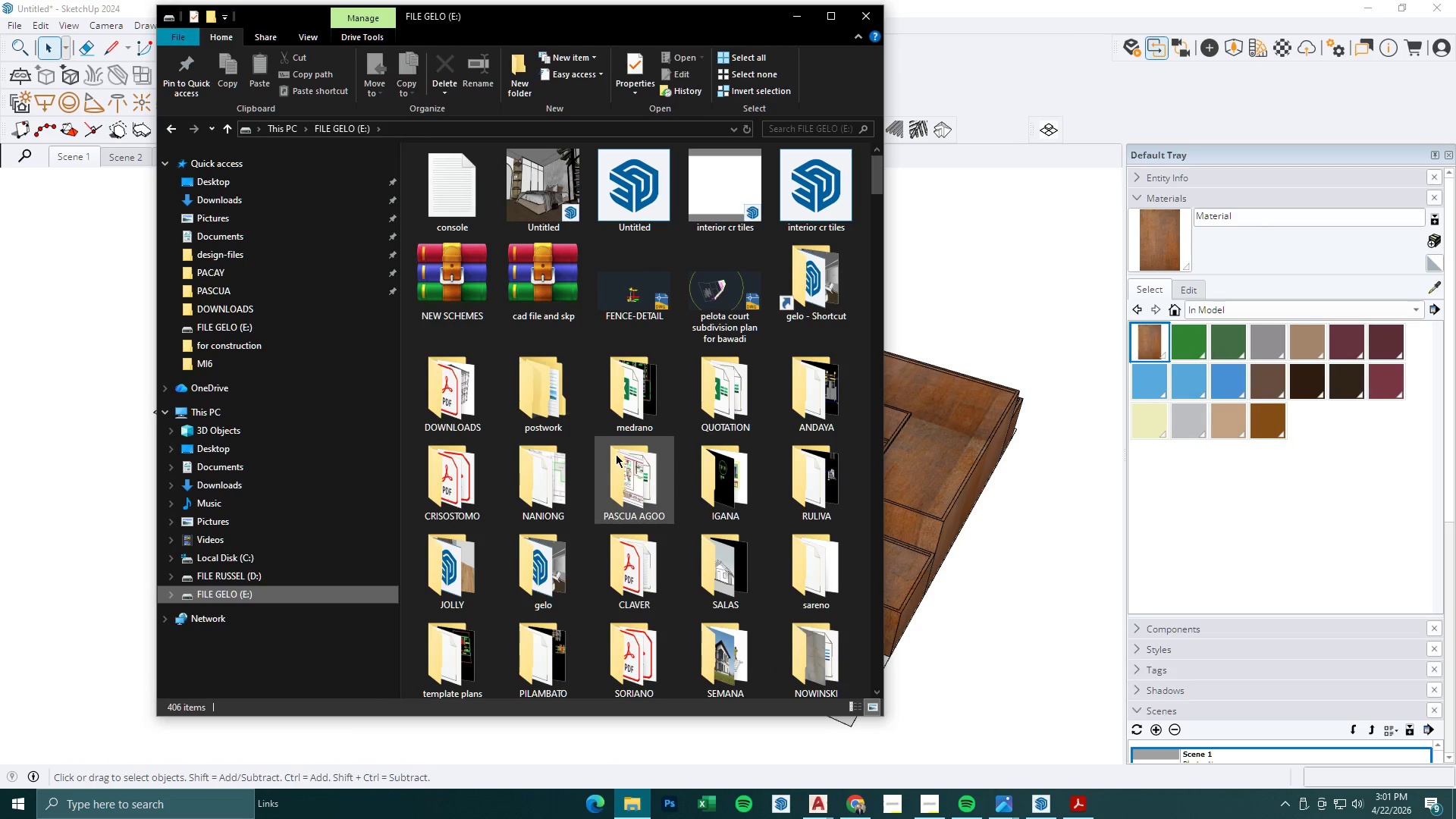 
left_click([554, 406])
 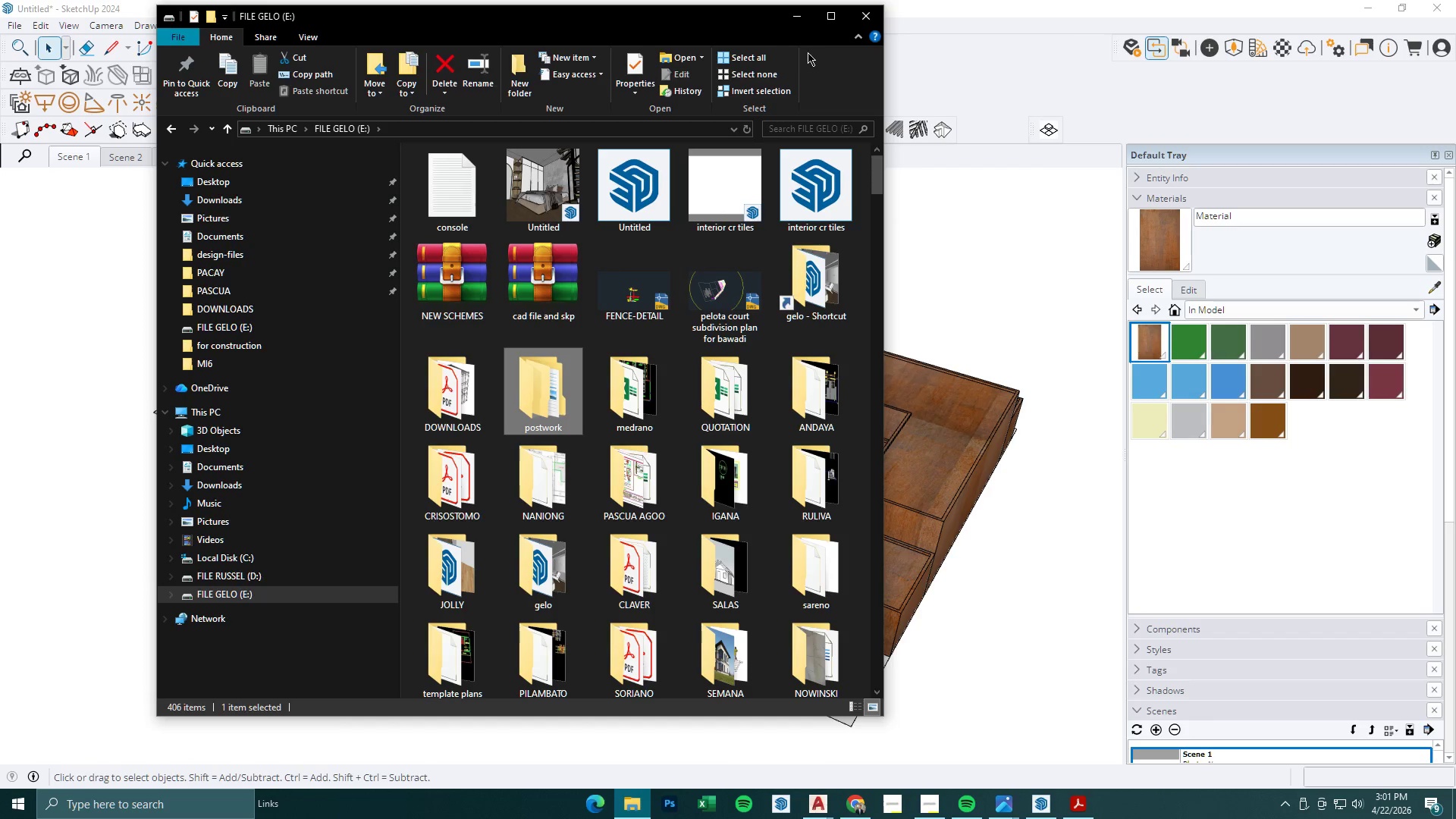 
left_click([790, 23])
 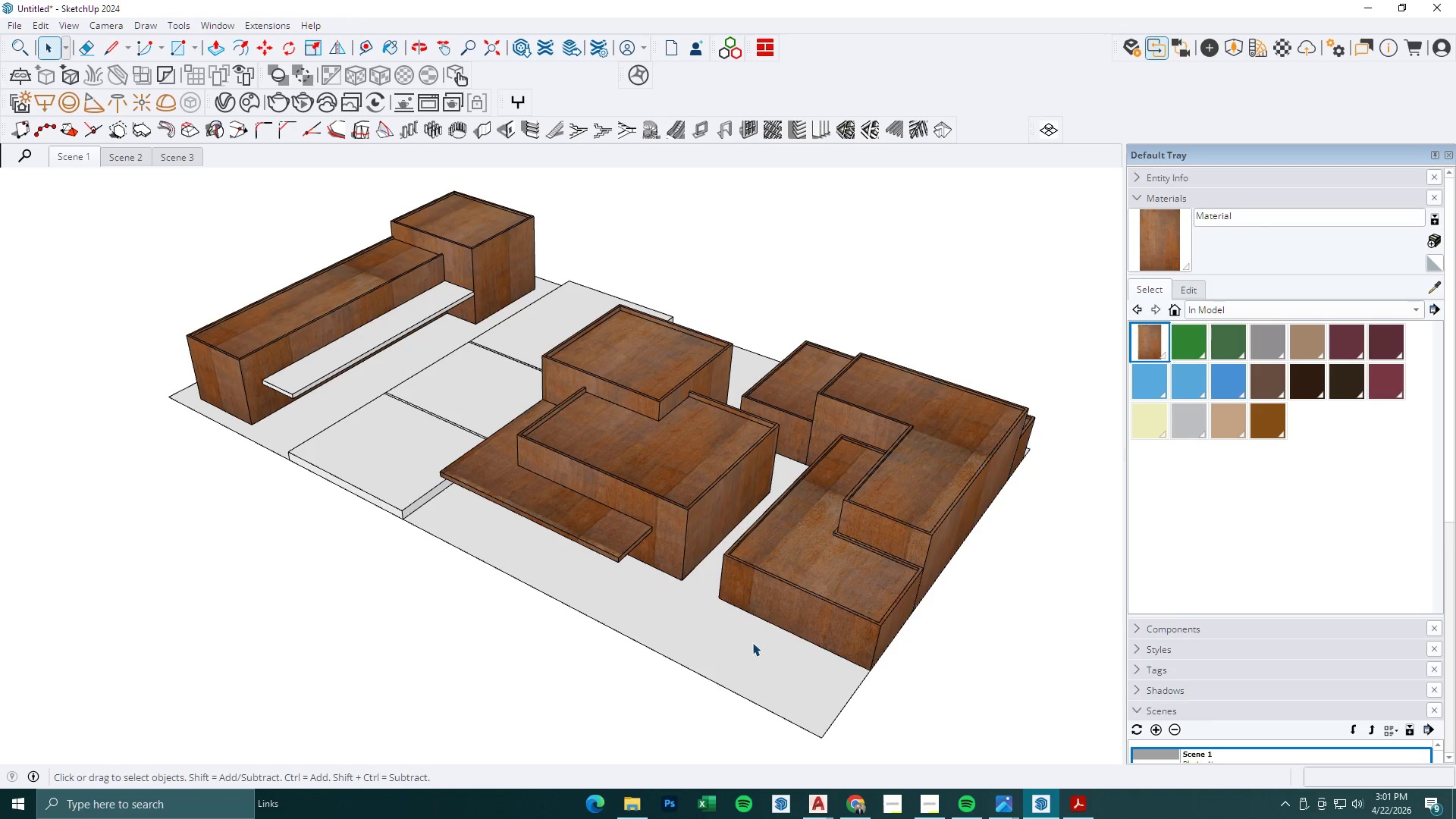 
left_click([850, 792])
 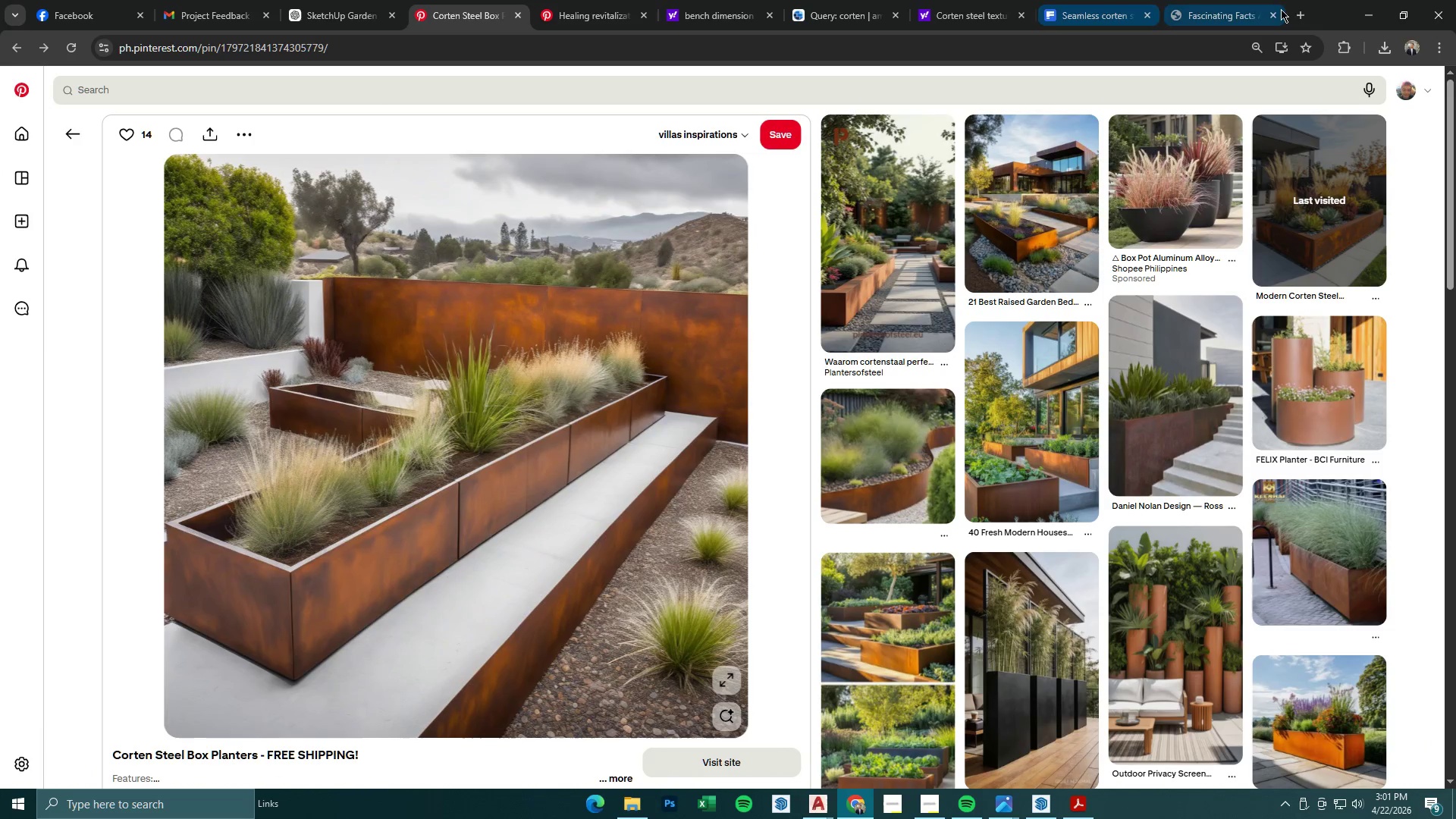 
left_click([1287, 10])
 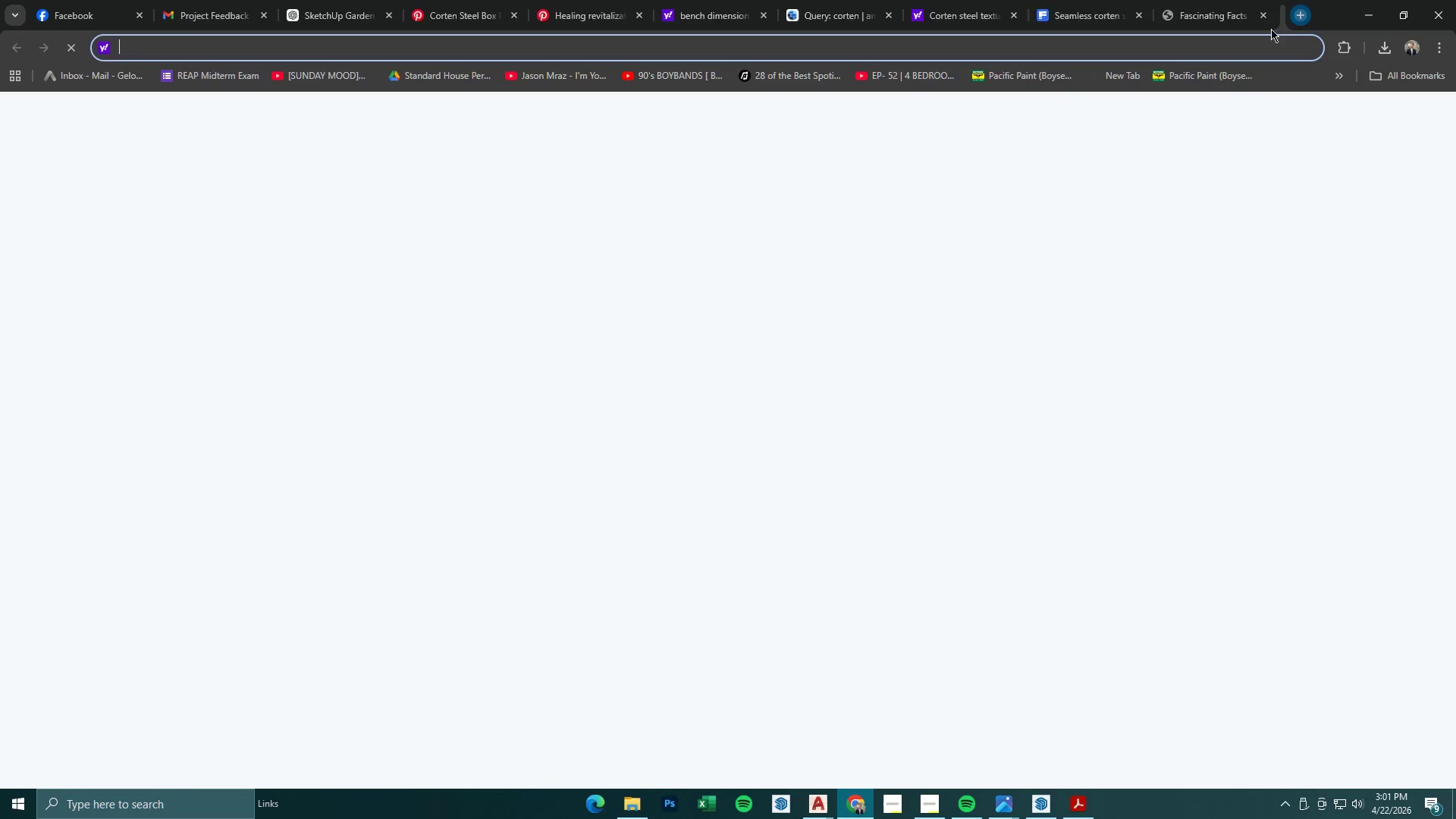 
triple_click([1144, 41])
 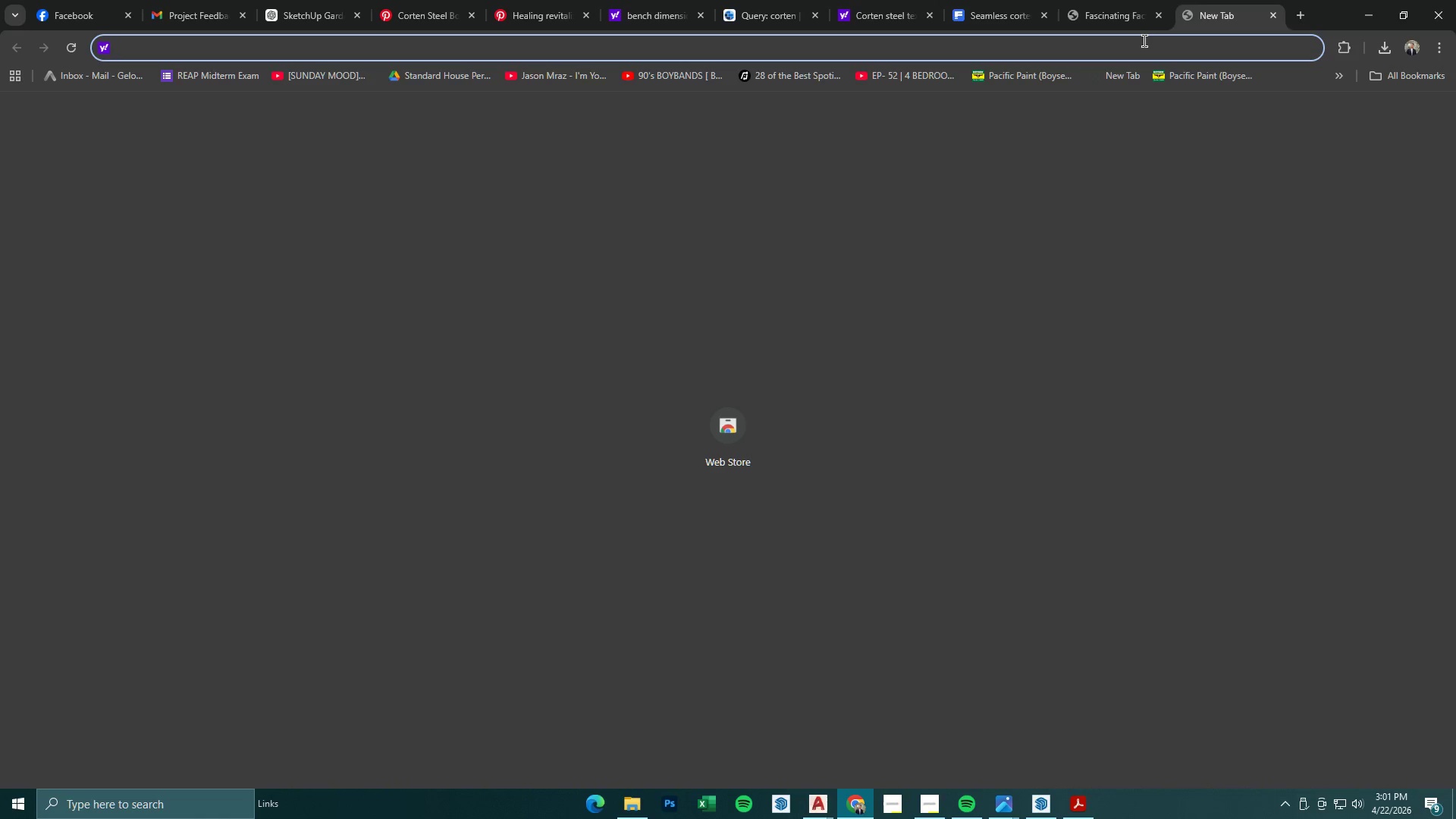 
type(birch tree skp)
 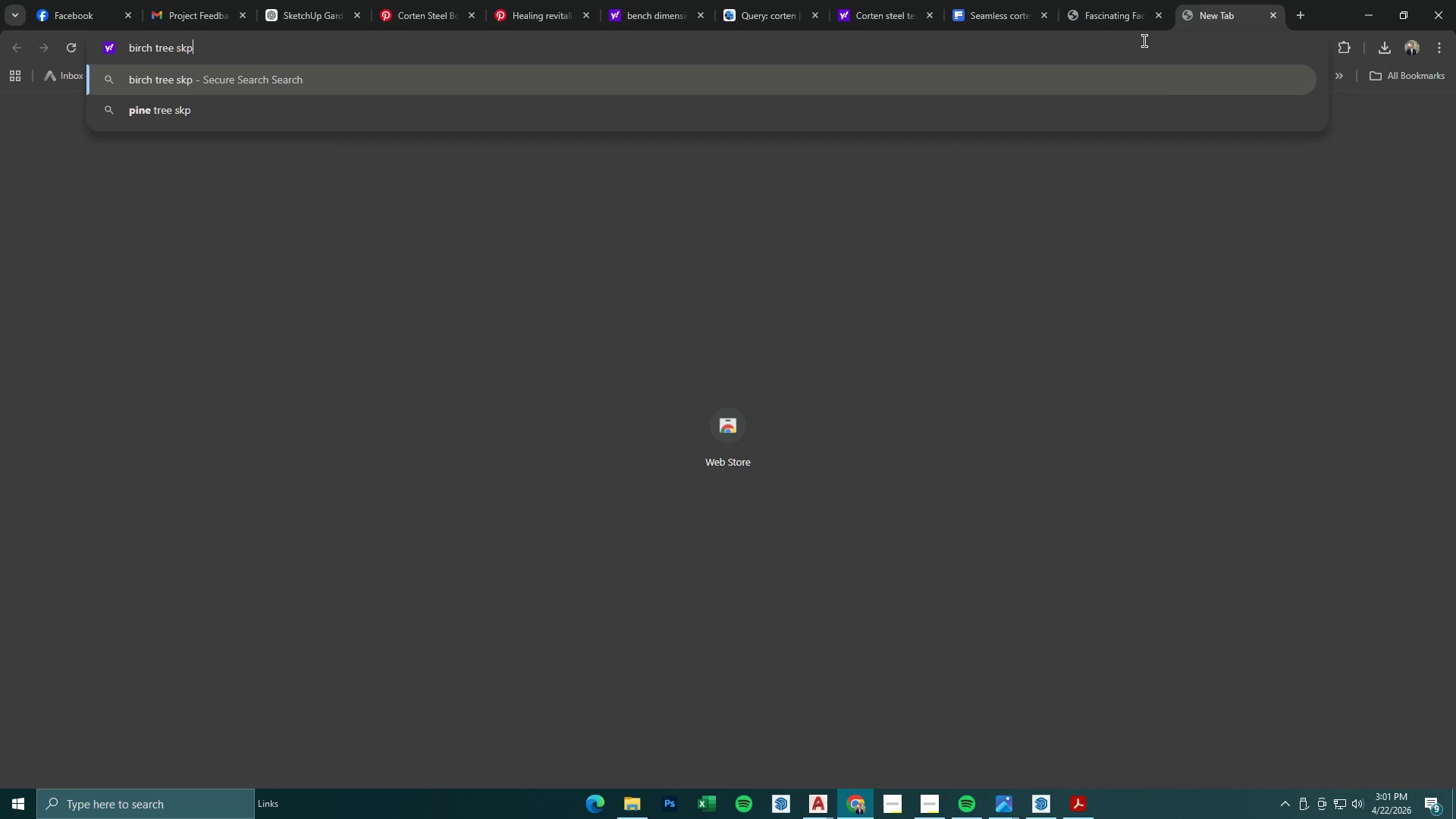 
key(Enter)
 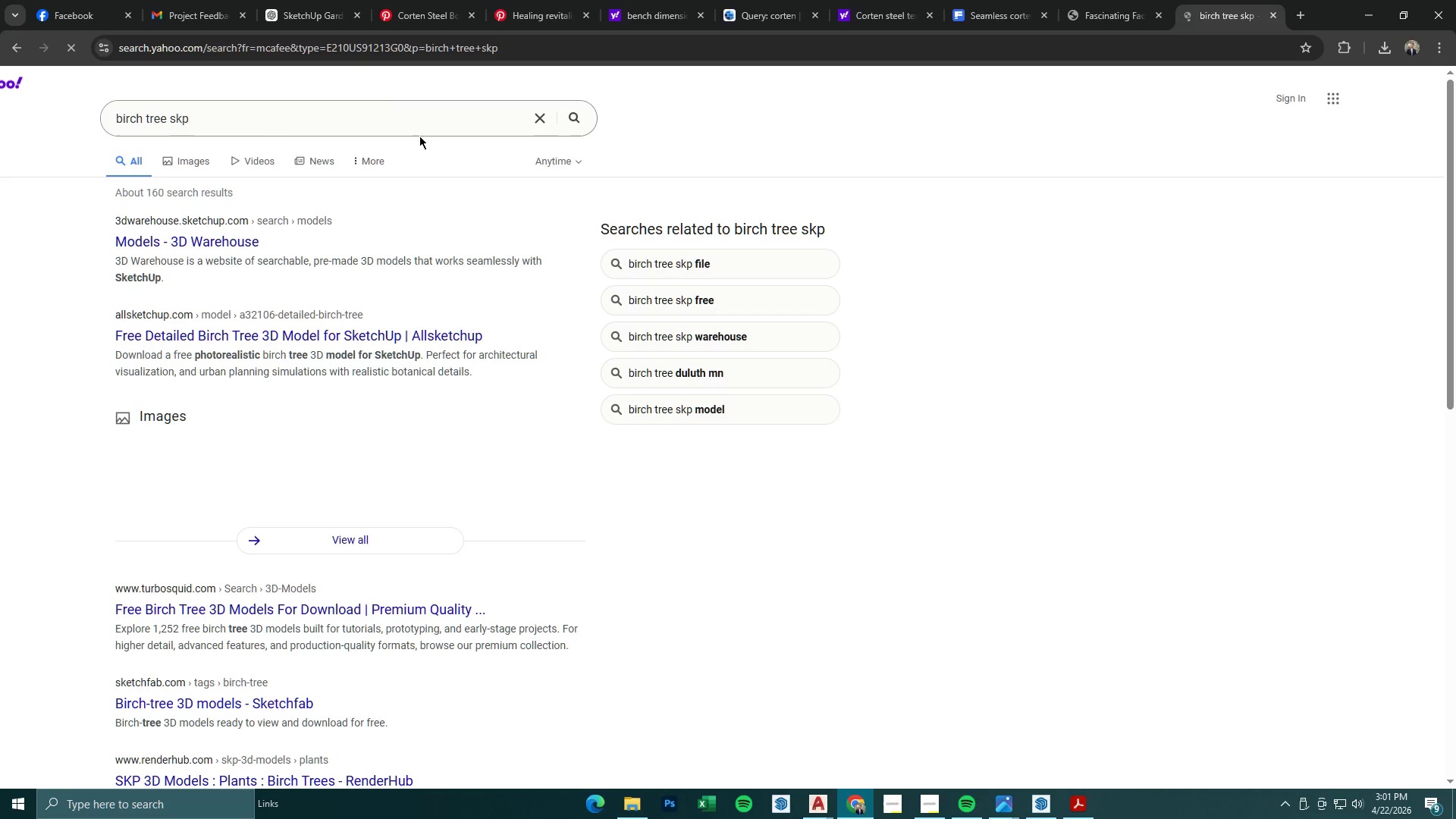 
left_click([212, 156])
 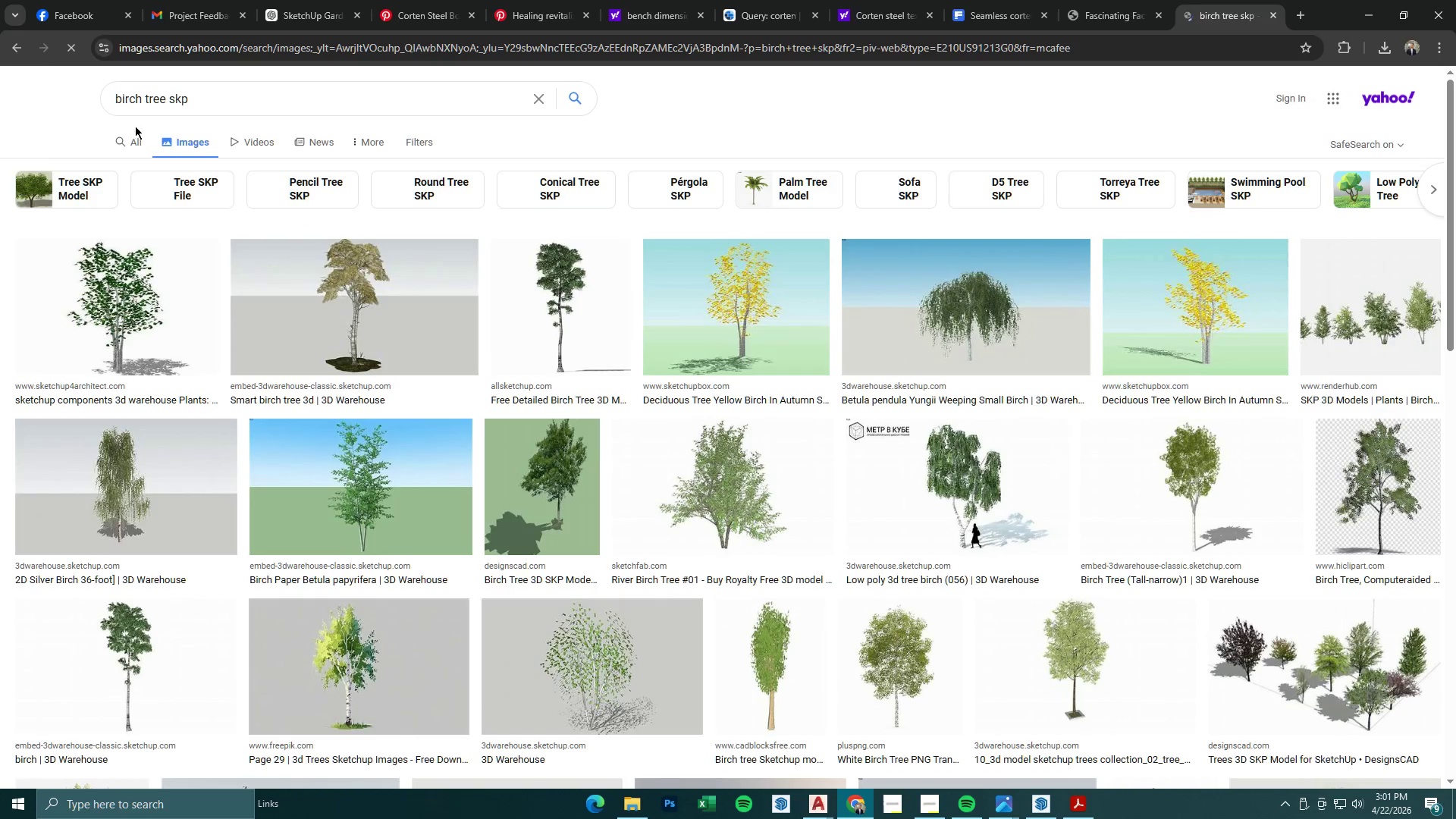 
left_click([132, 139])
 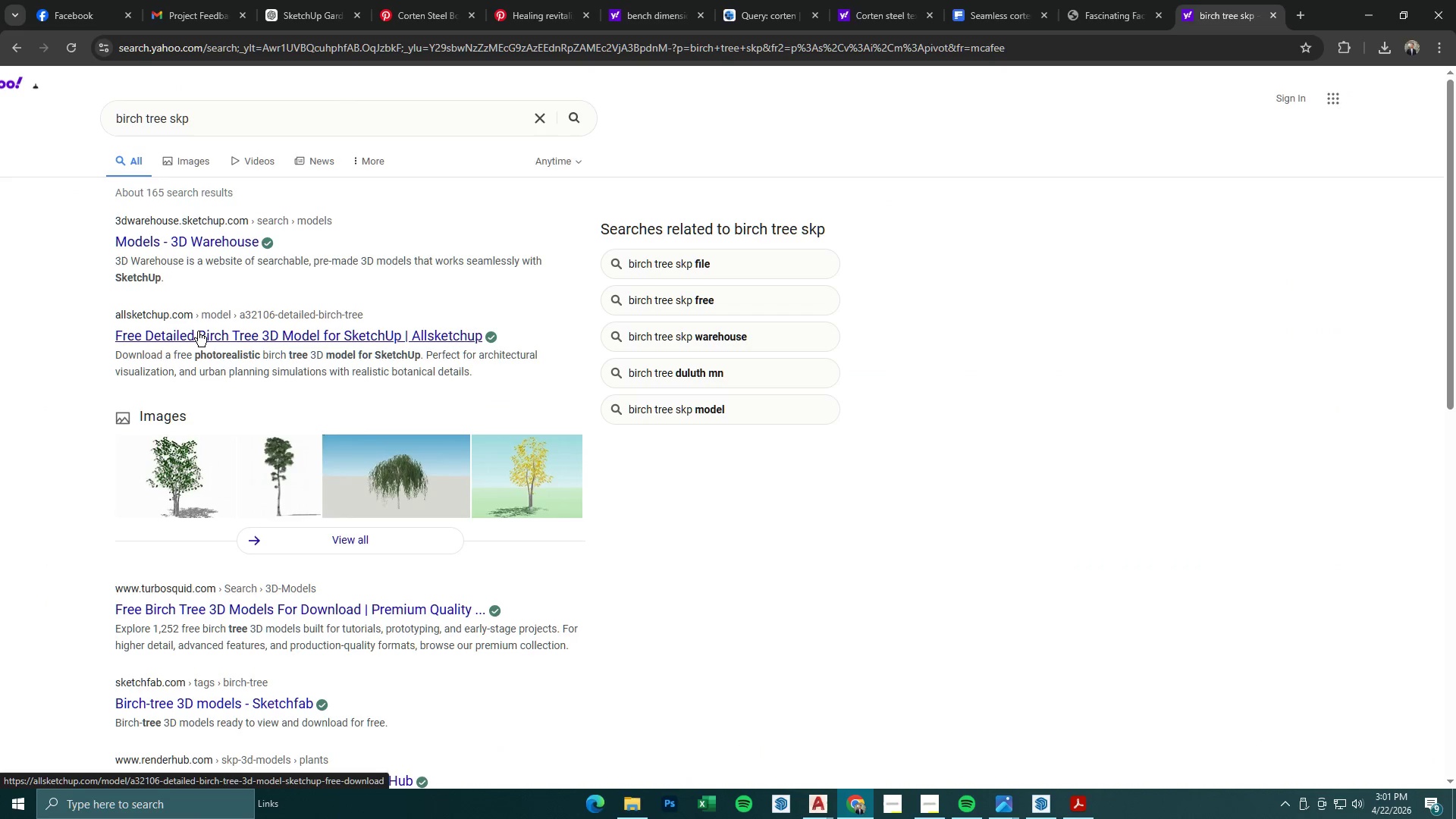 
left_click([198, 245])